 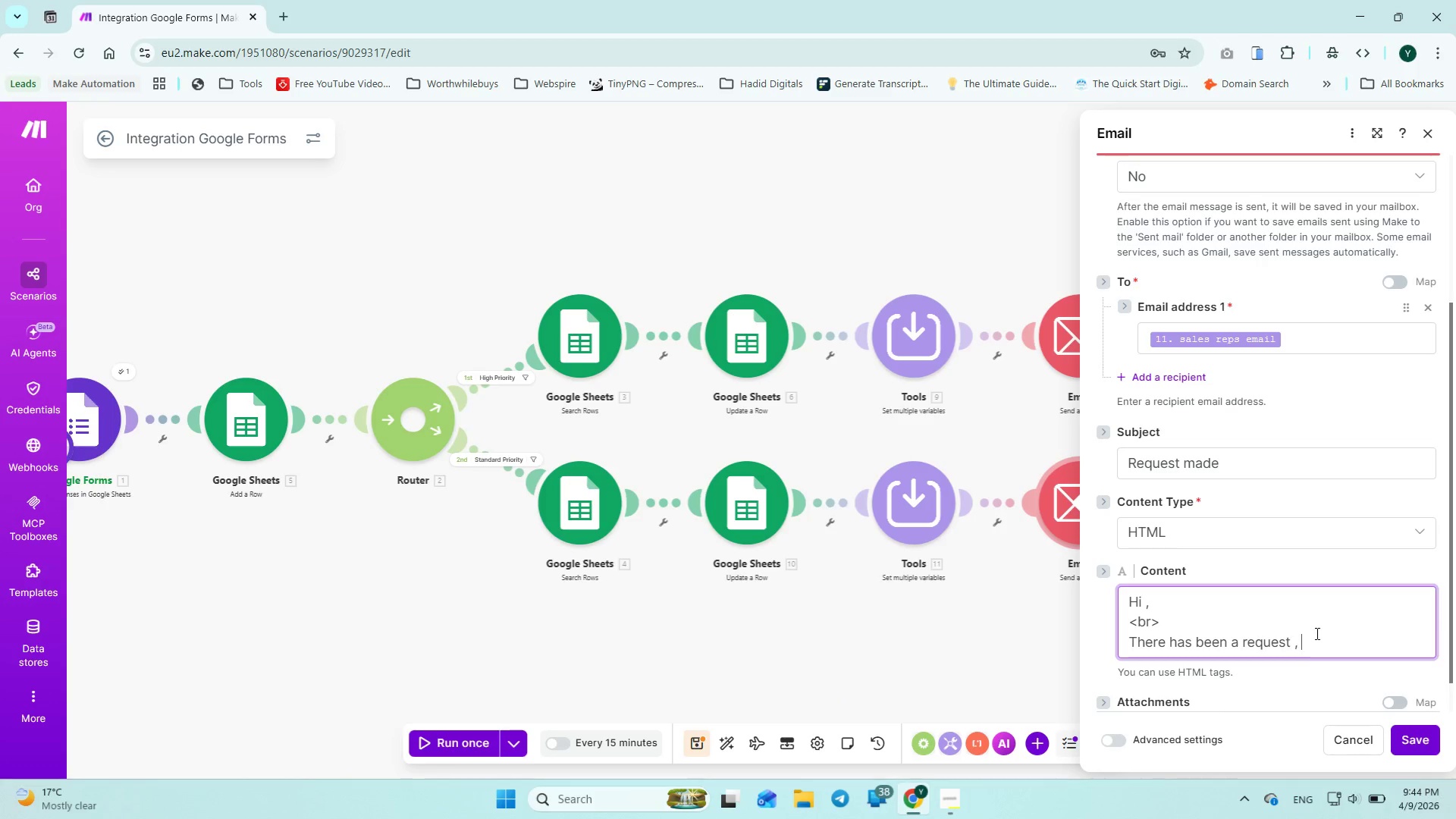 
key(Space)
 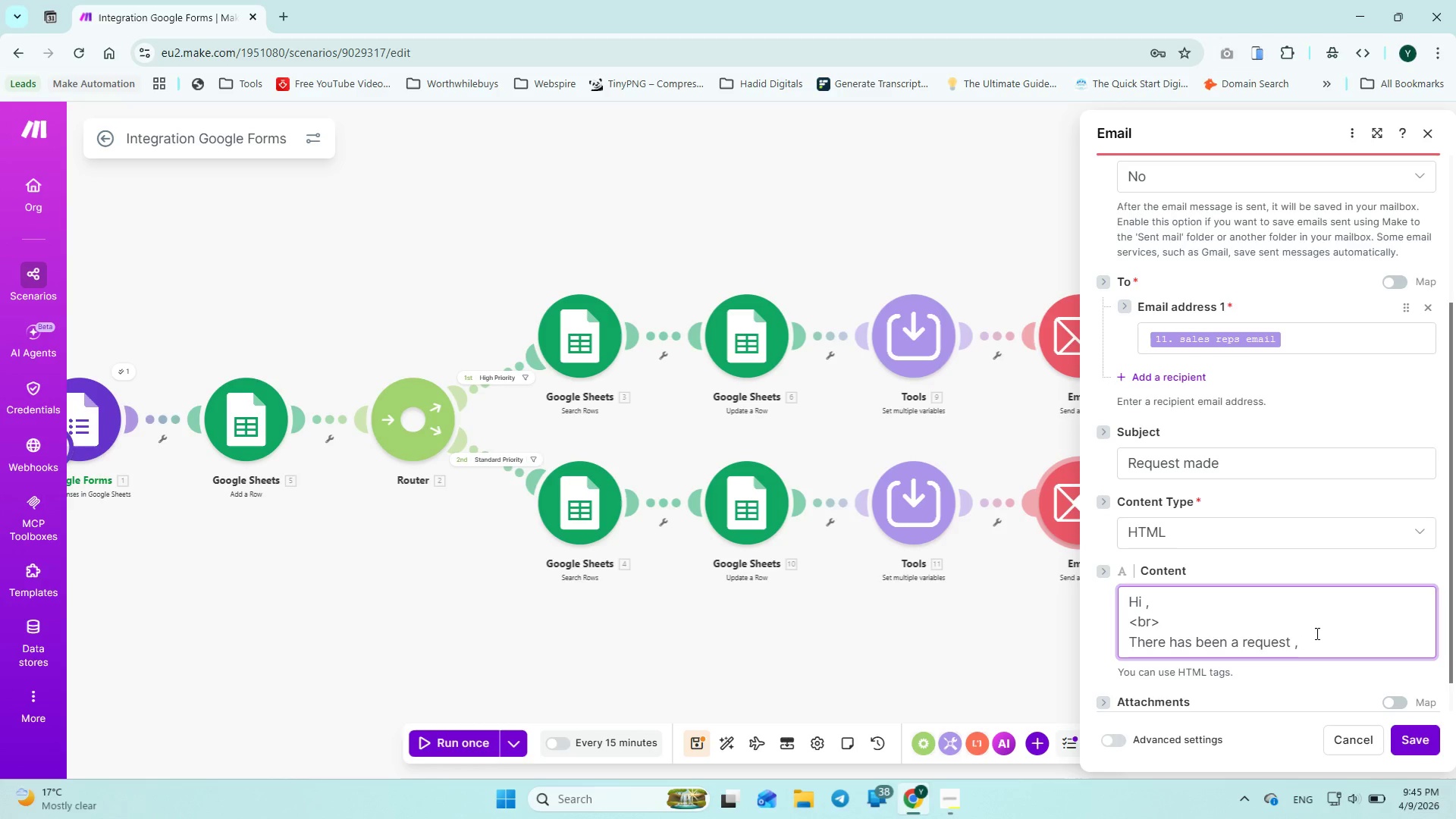 
key(ArrowLeft)
 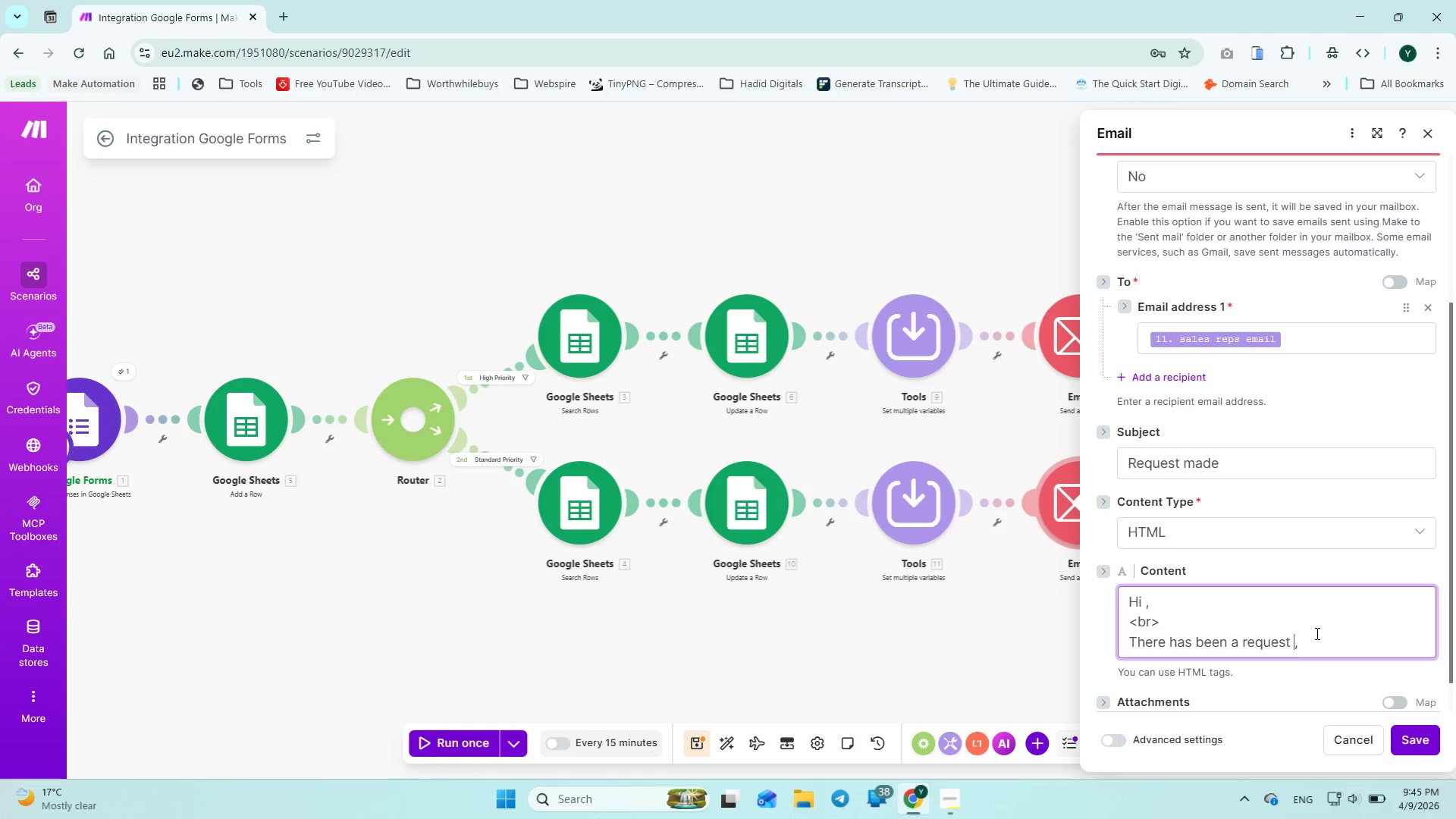 
key(ArrowLeft)
 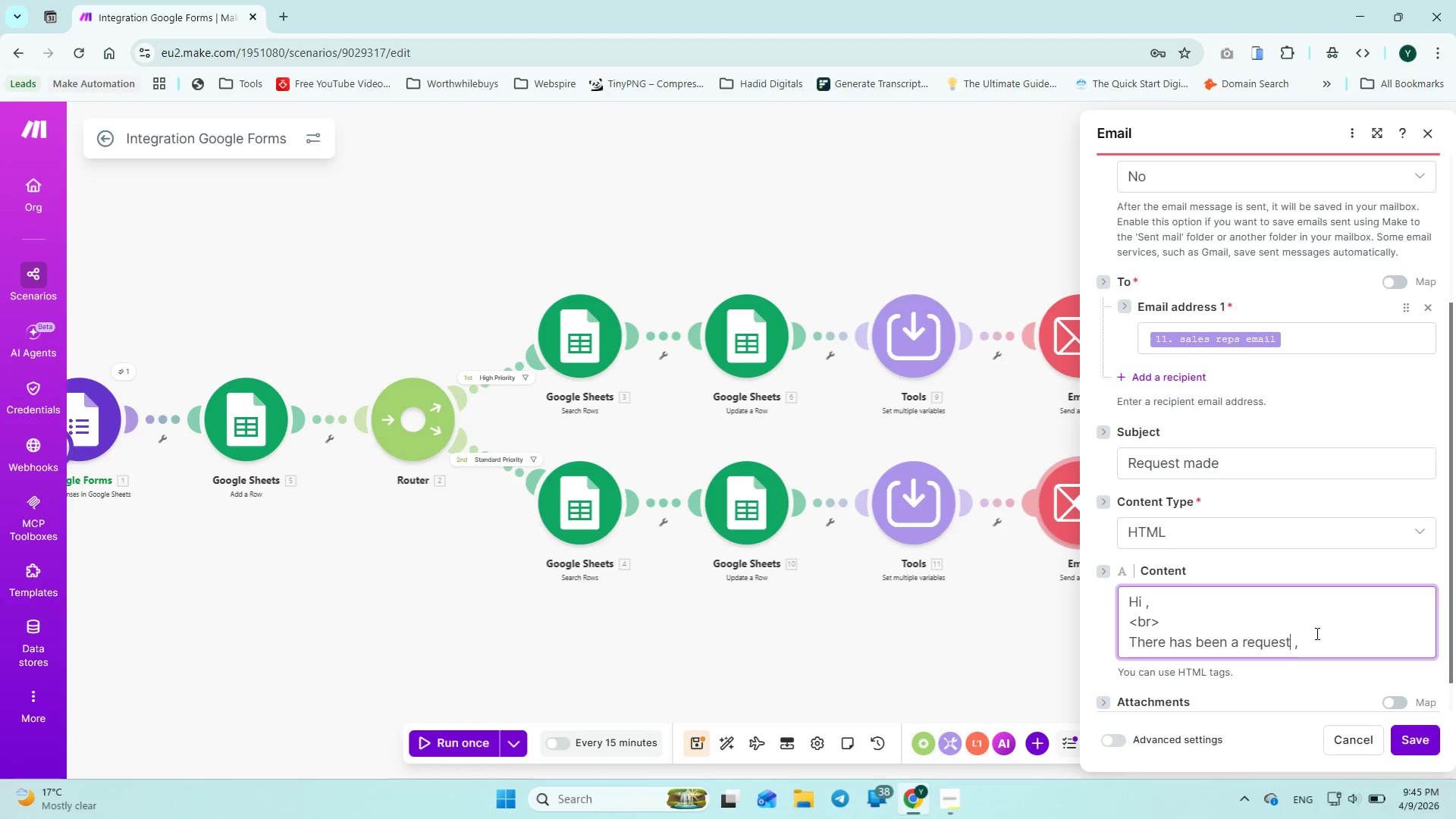 
key(ArrowLeft)
 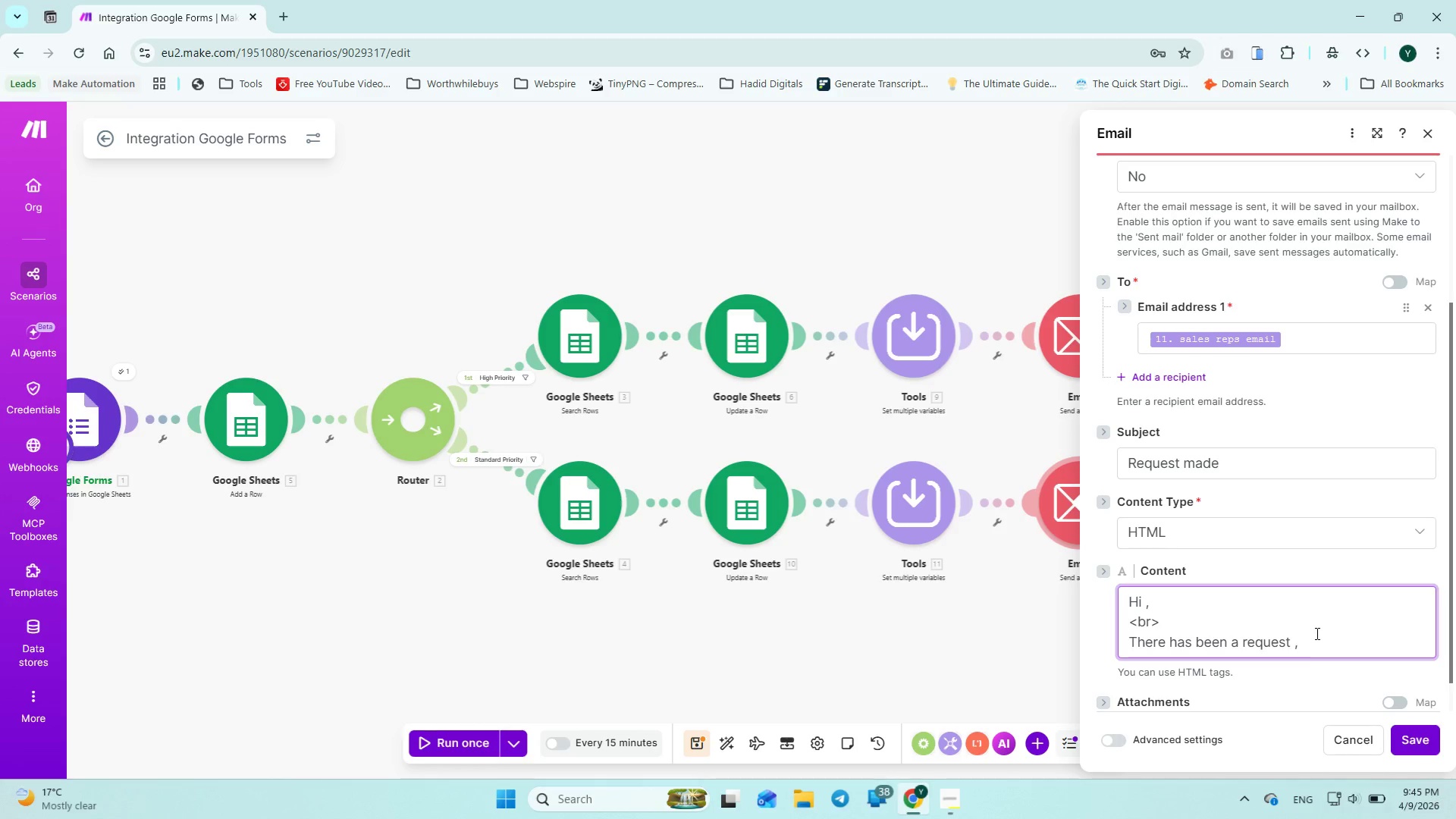 
key(ArrowRight)
 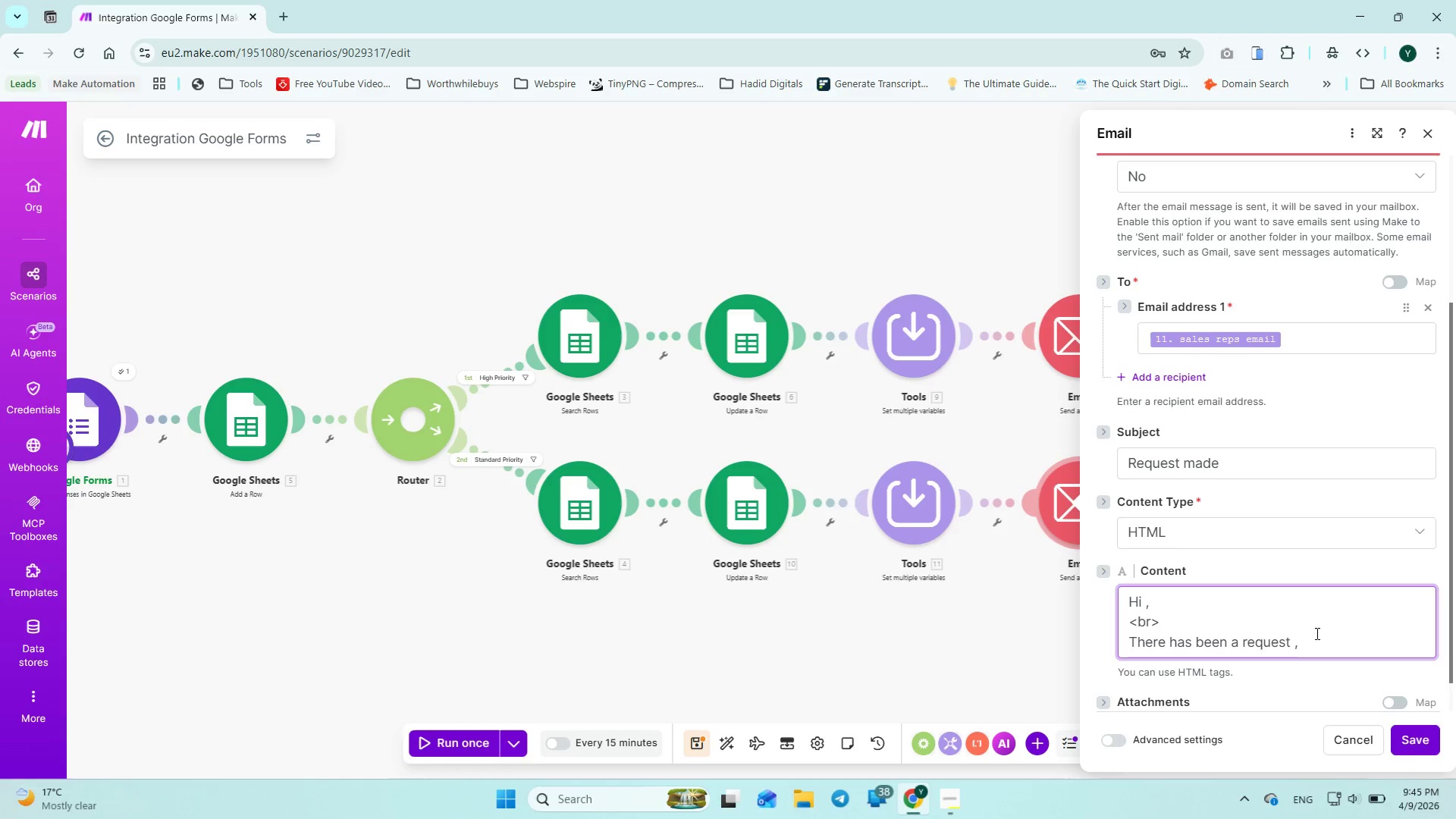 
key(ArrowRight)
 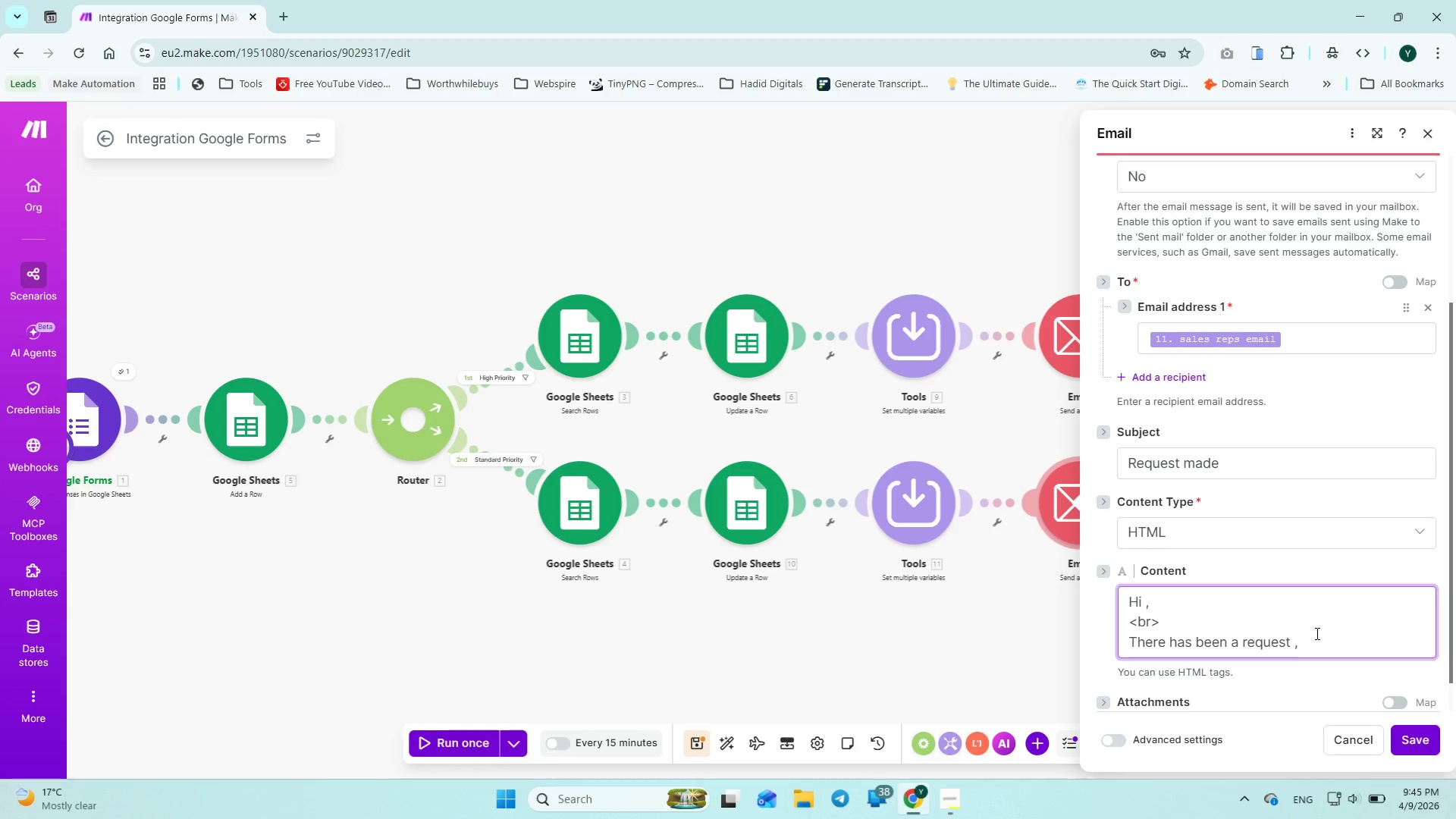 
key(Space)
 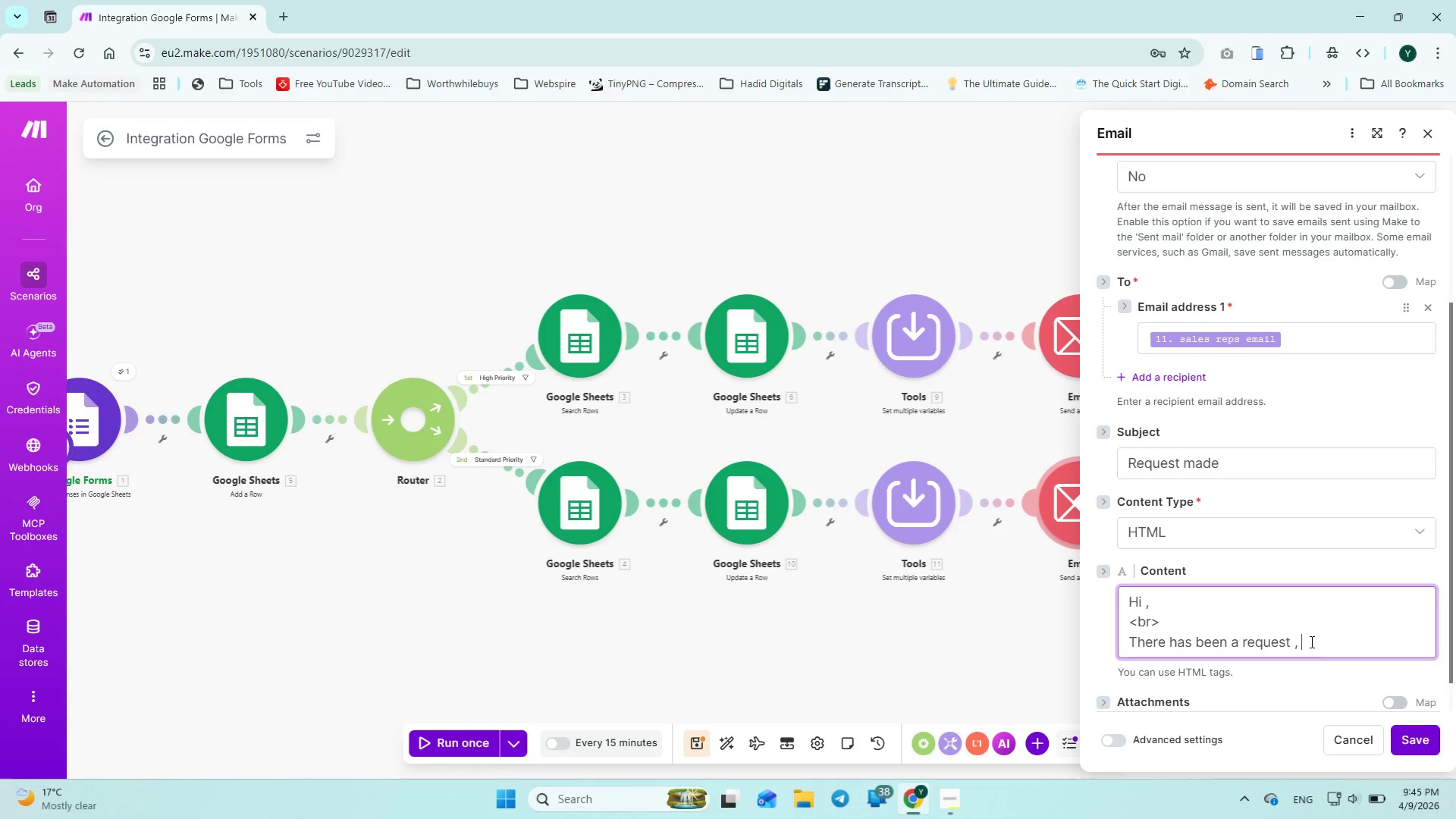 
left_click([1330, 646])
 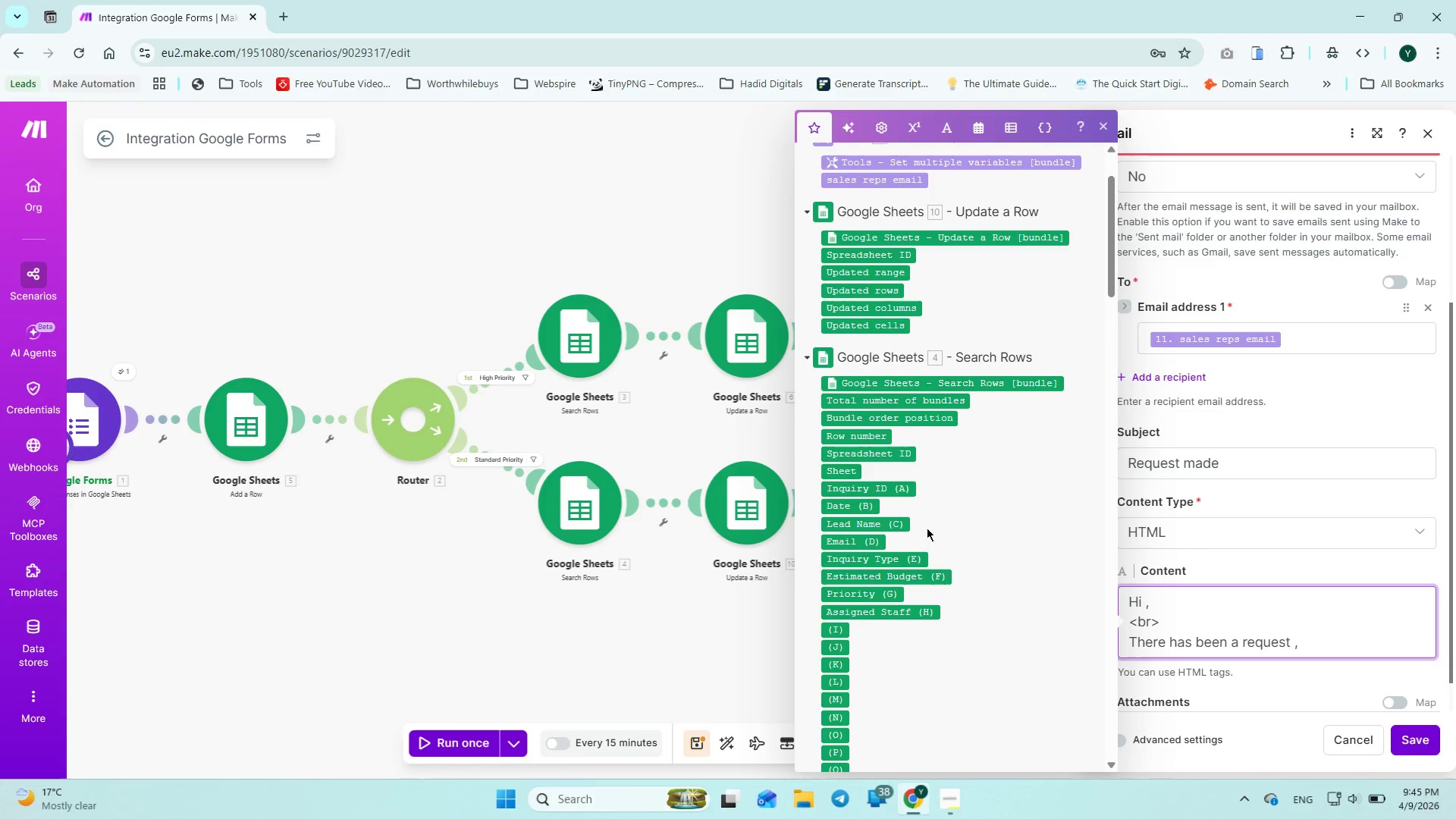 
wait(5.2)
 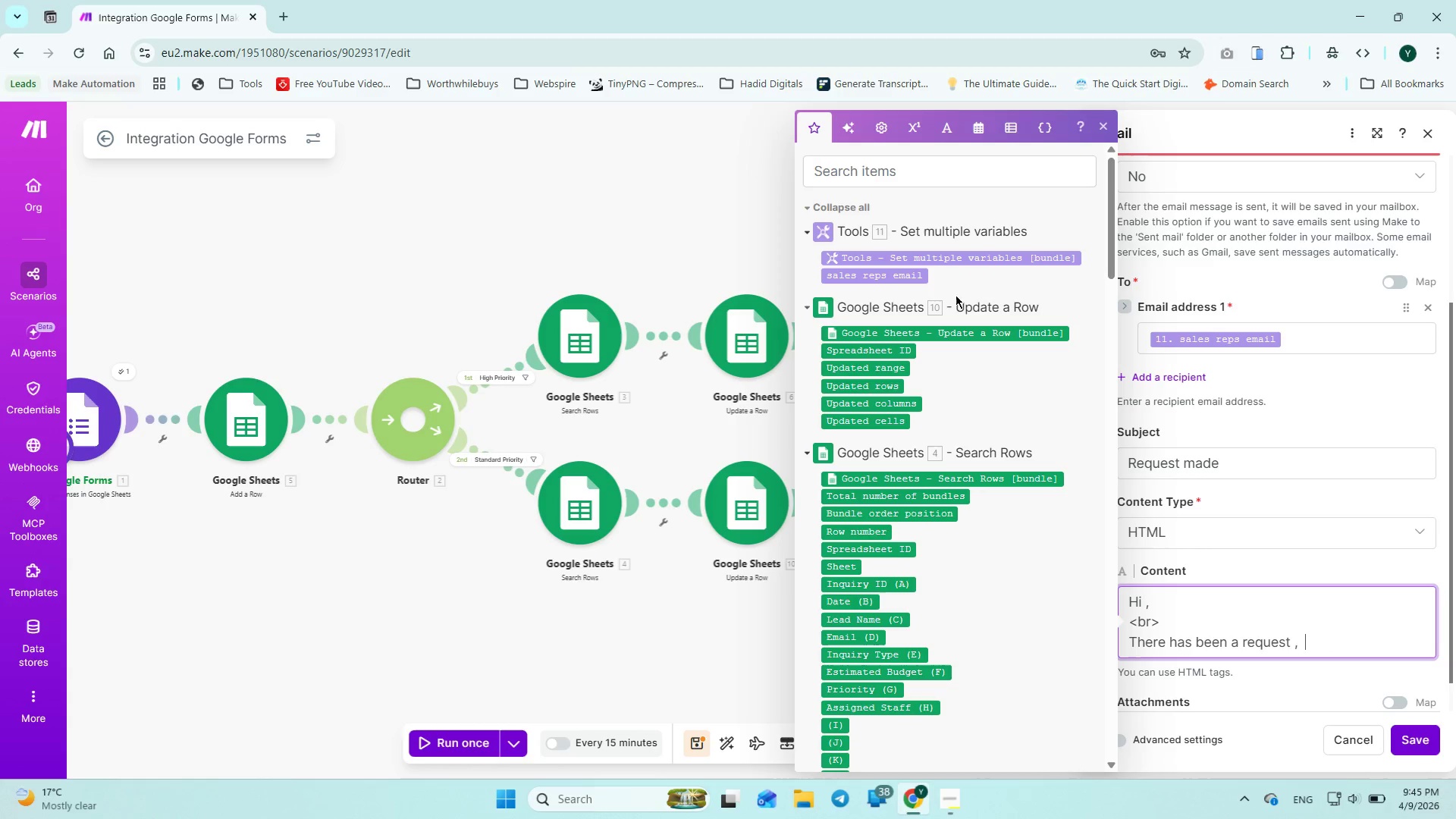 
mouse_move([913, 558])
 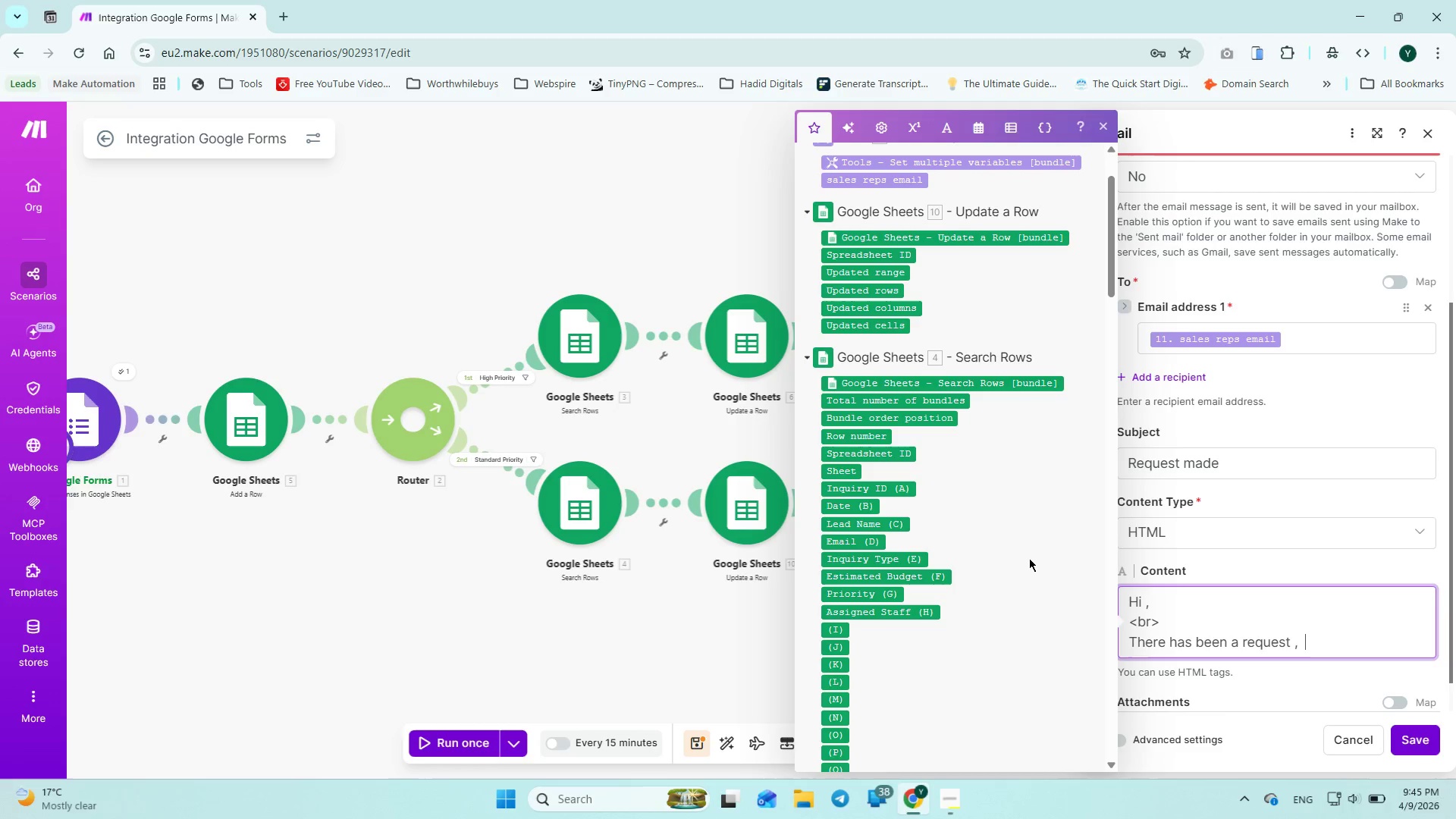 
key(ArrowLeft)
 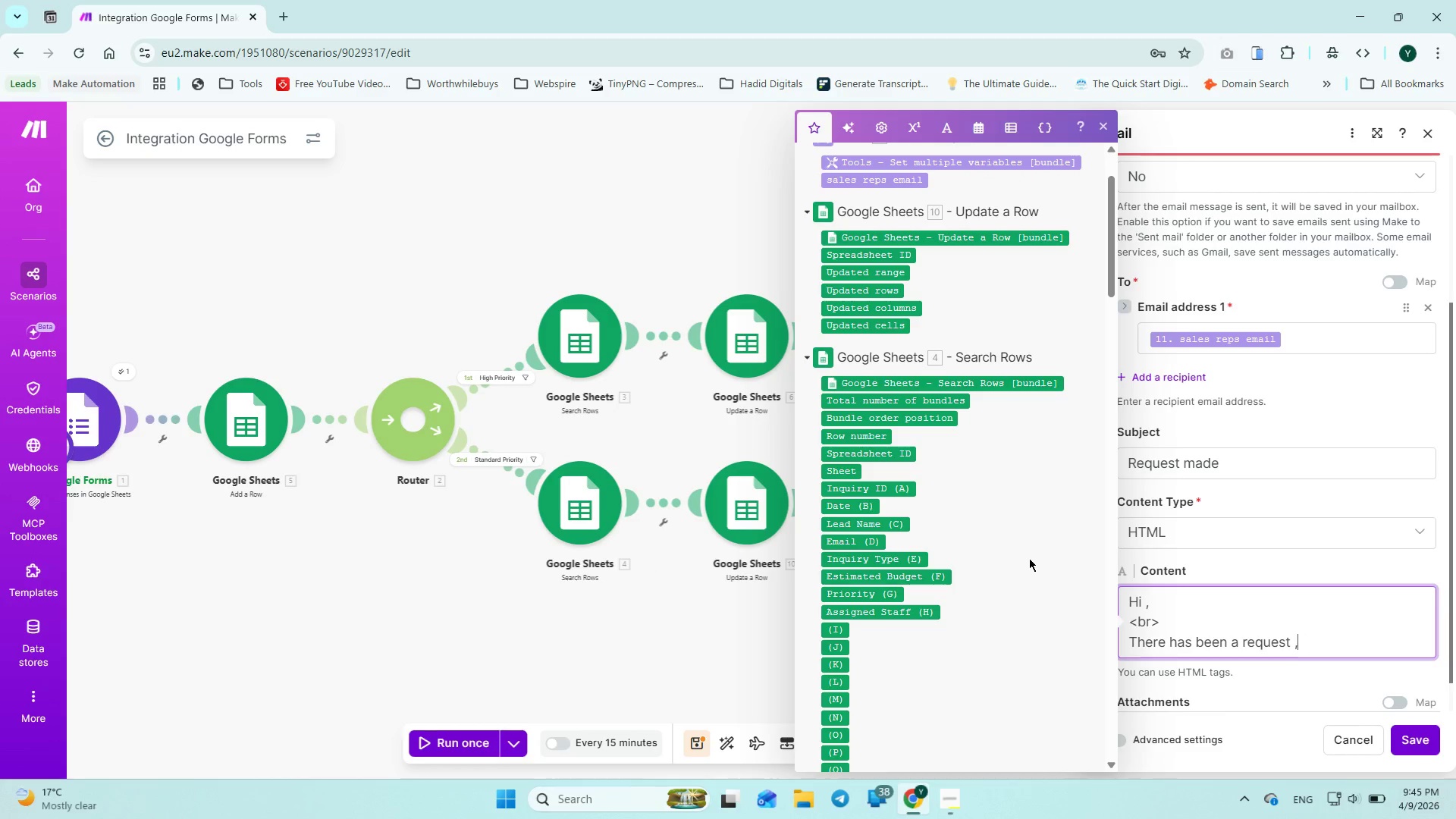 
key(ArrowLeft)
 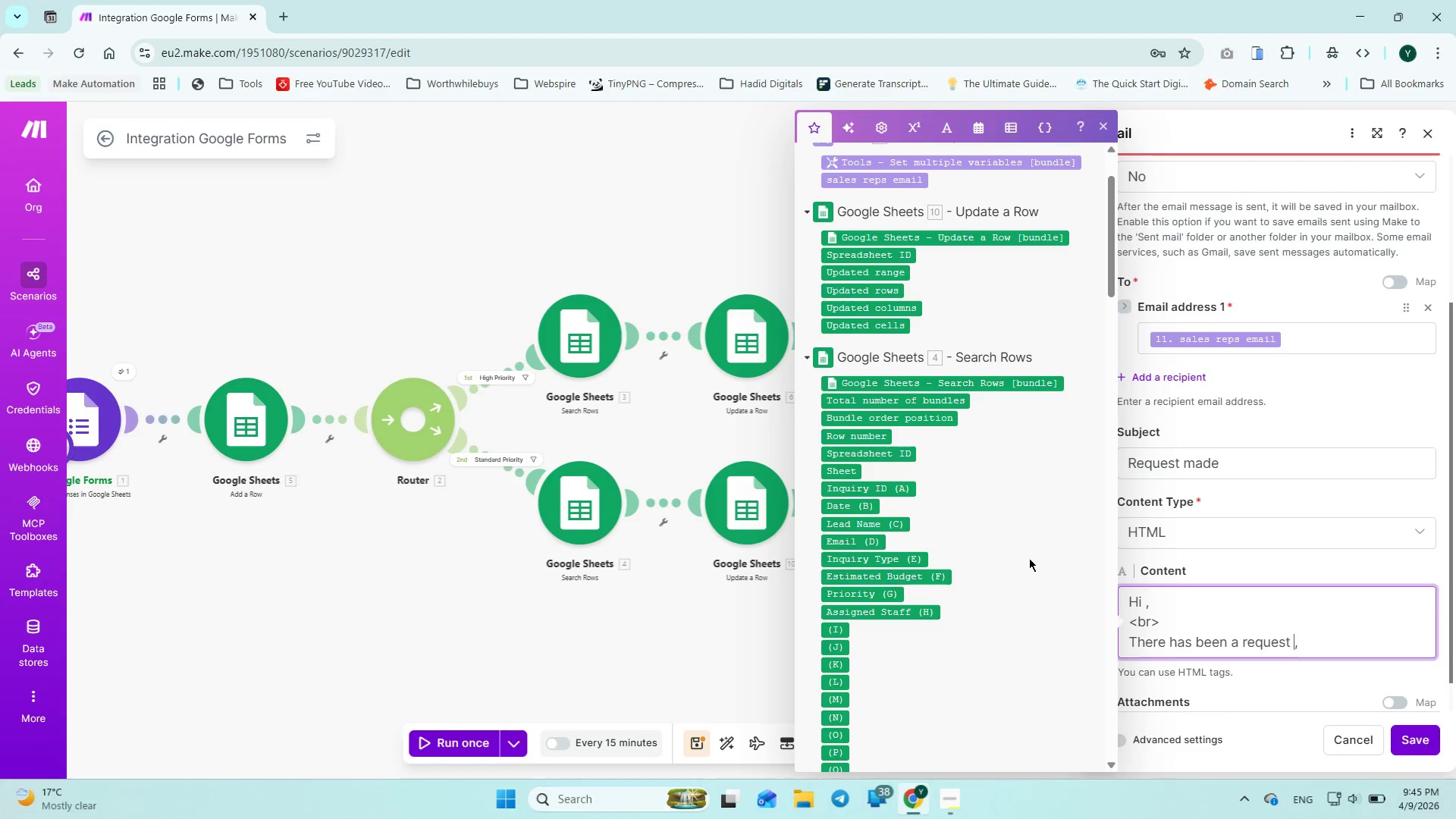 
key(ArrowLeft)
 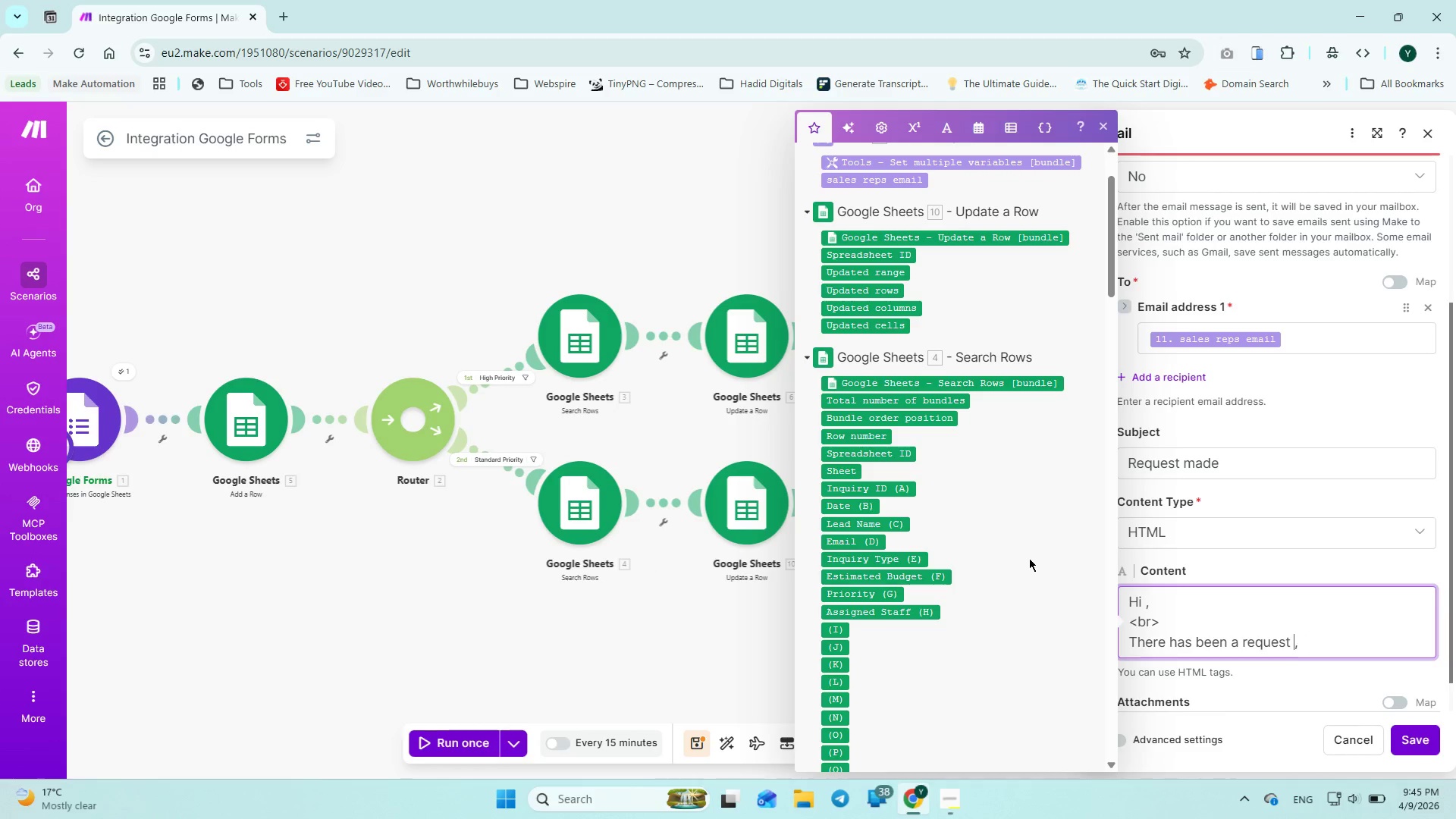 
key(ArrowLeft)
 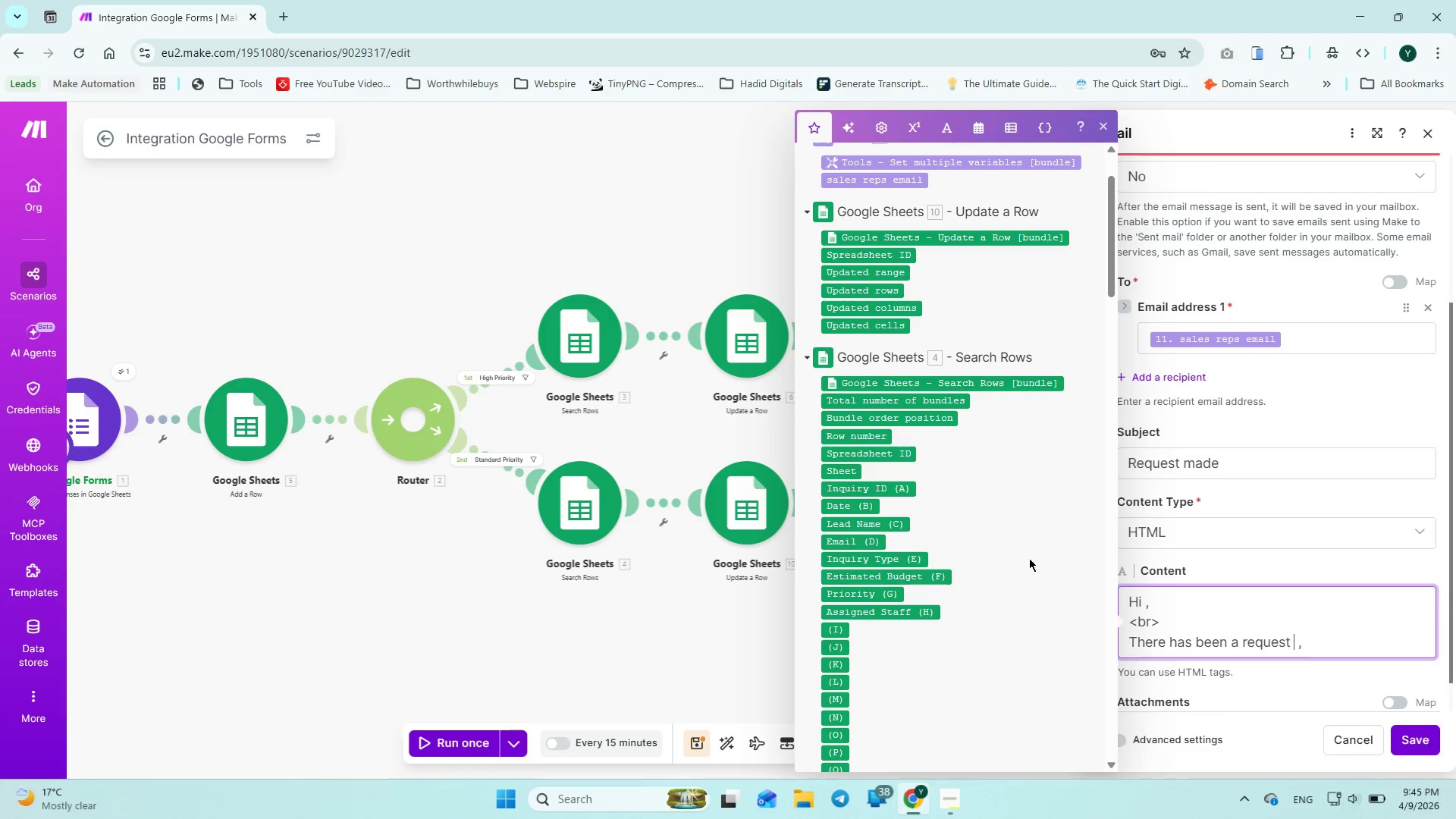 
type( on)
 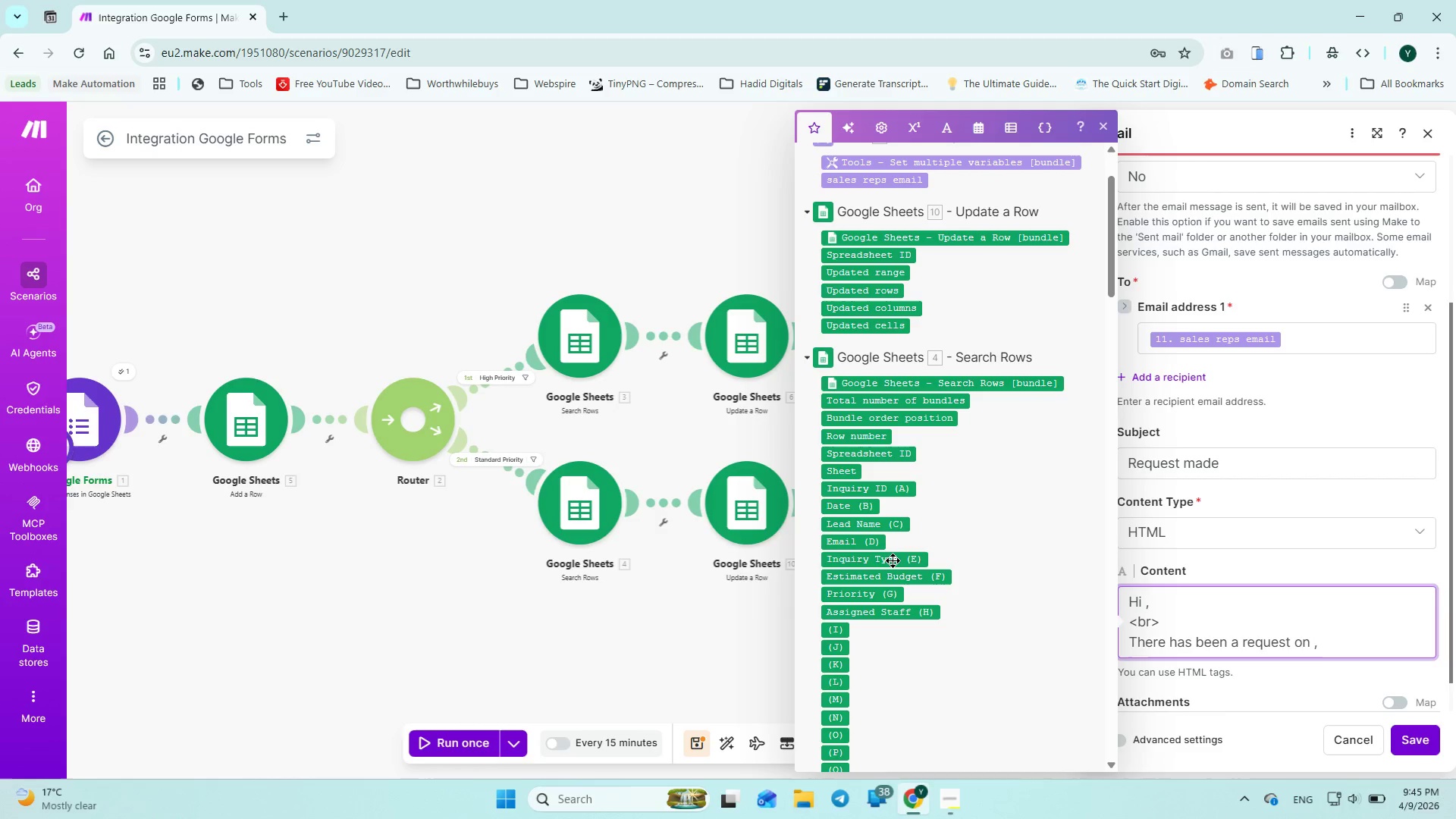 
key(Backspace)
 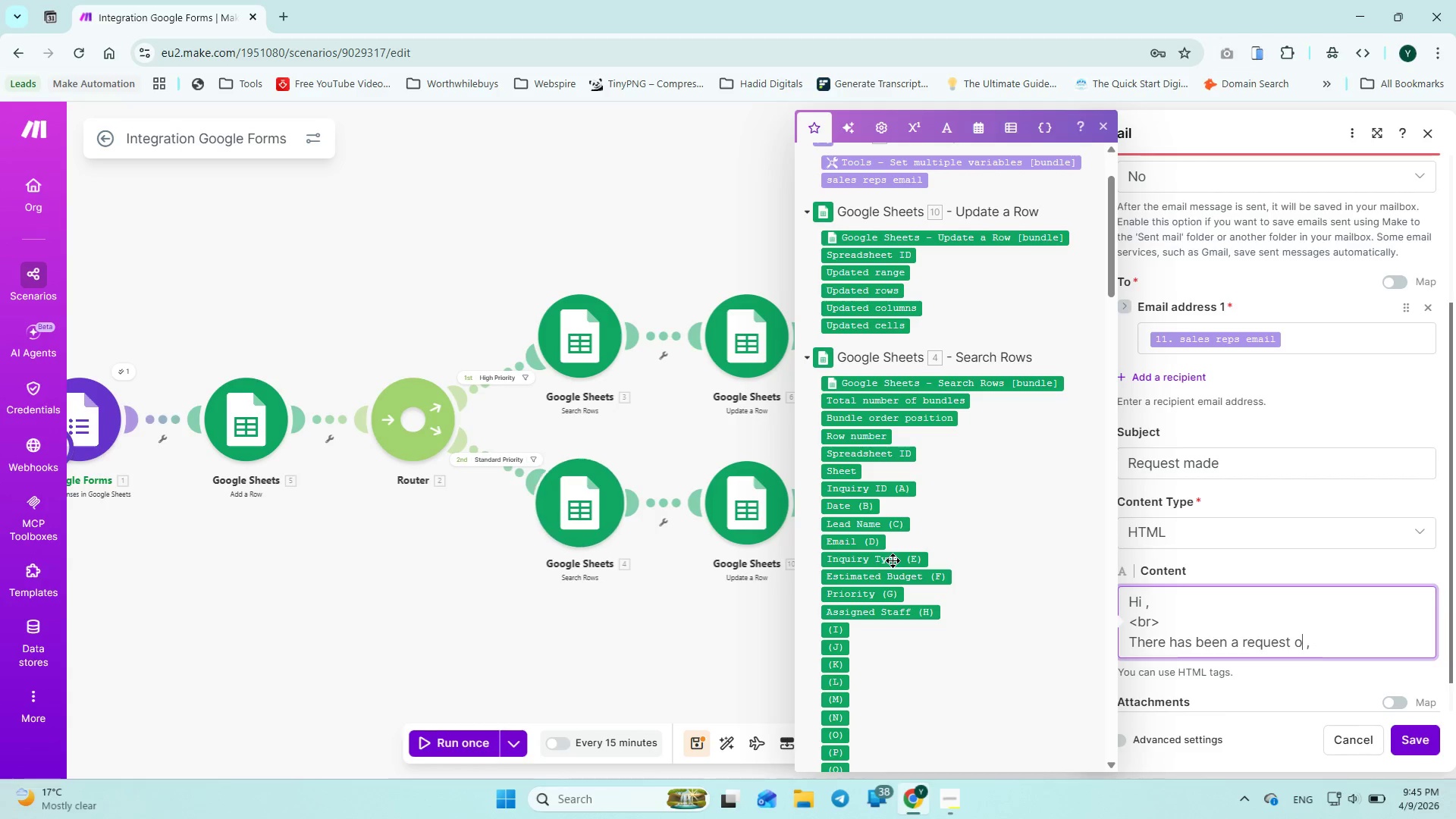 
key(F)
 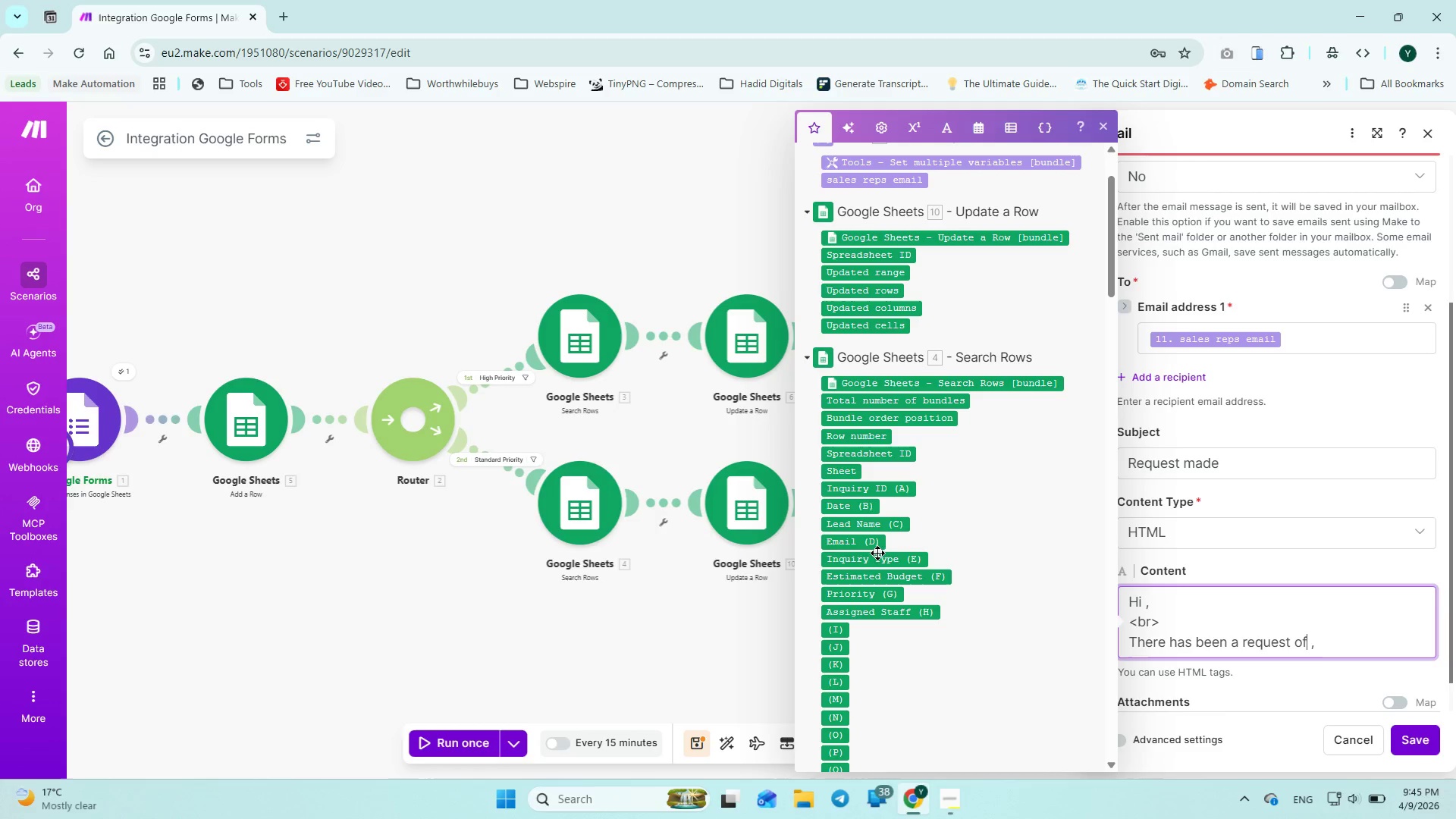 
left_click([868, 557])
 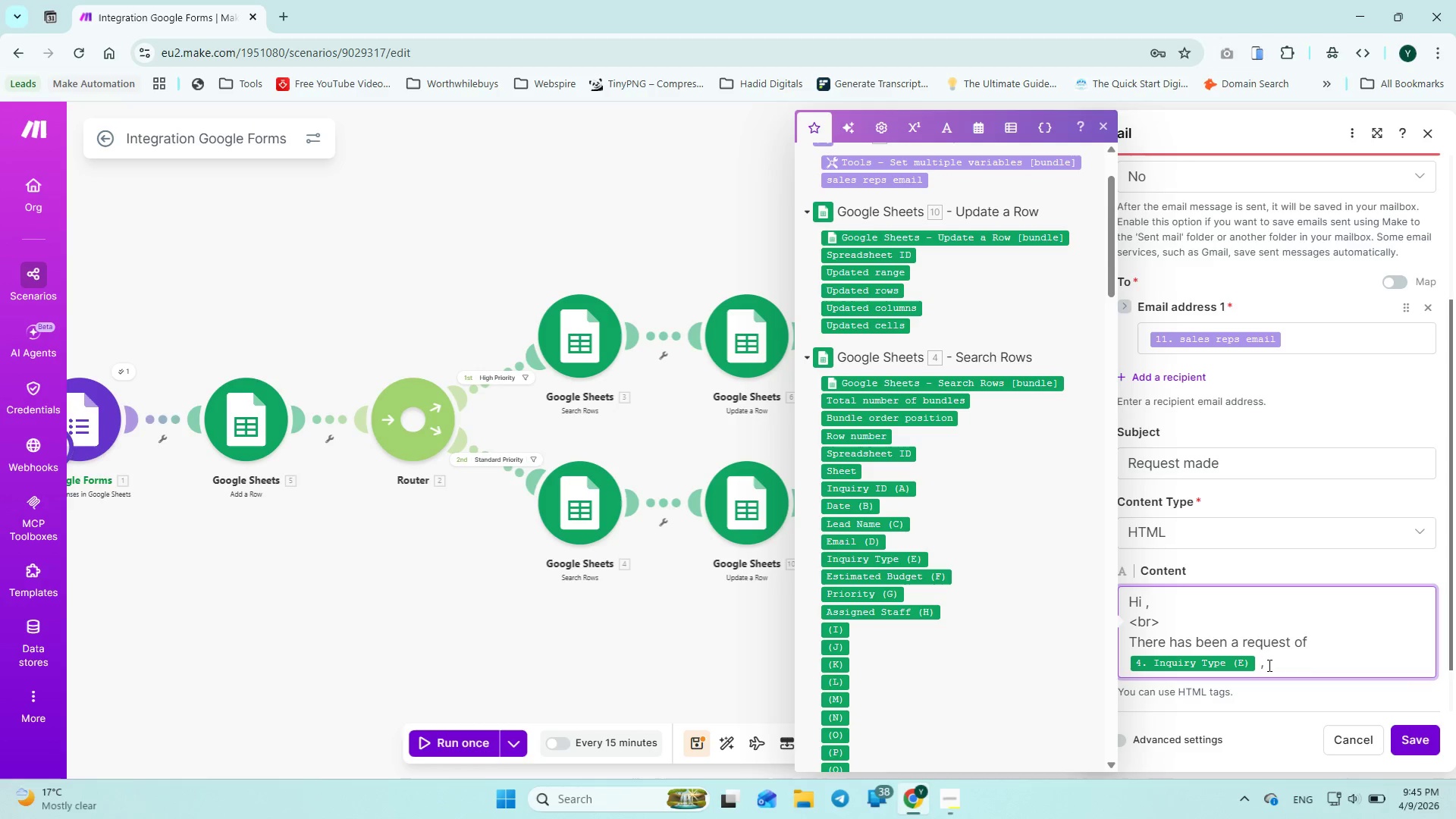 
type( with )
 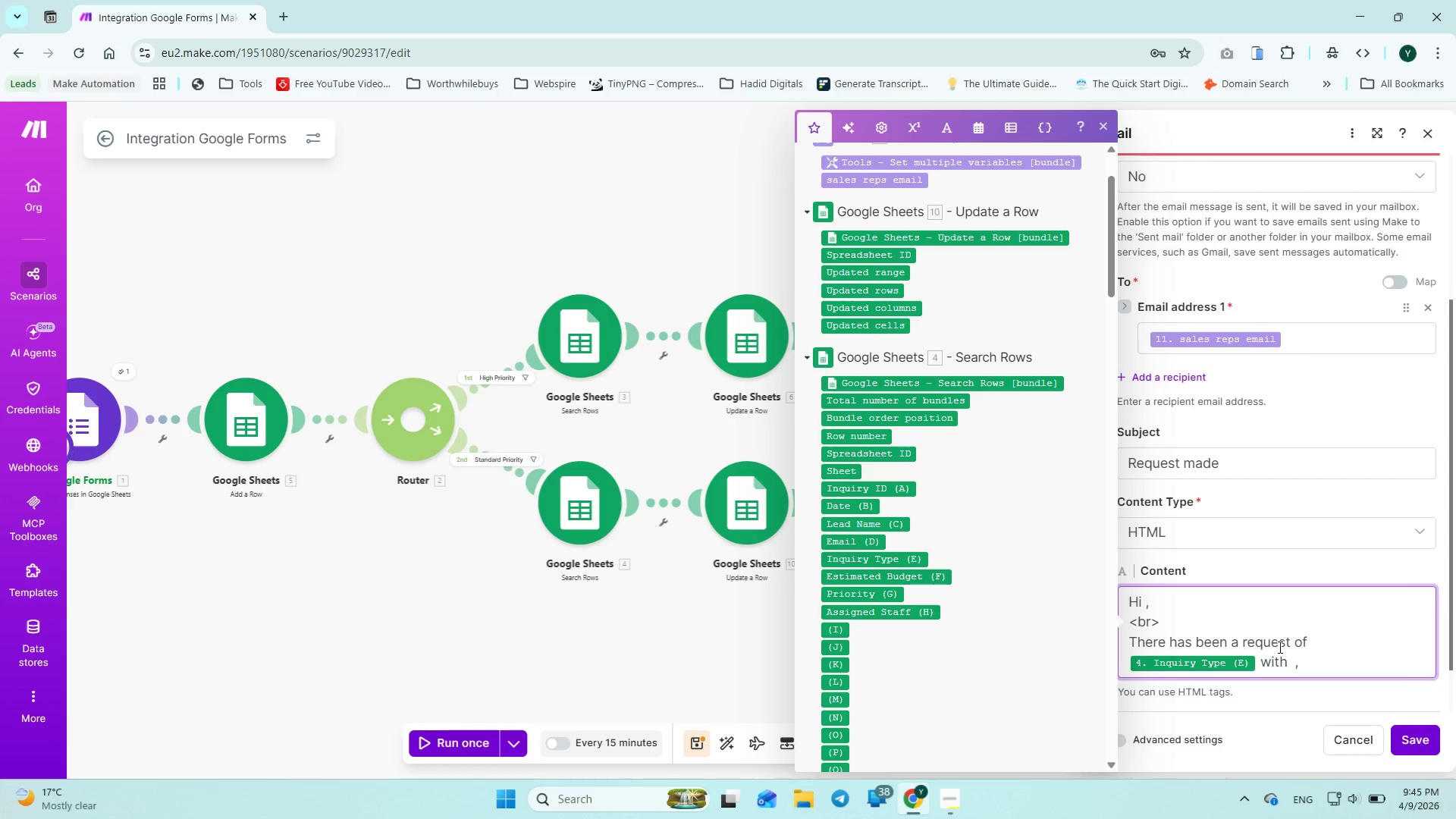 
type(a budget of )
 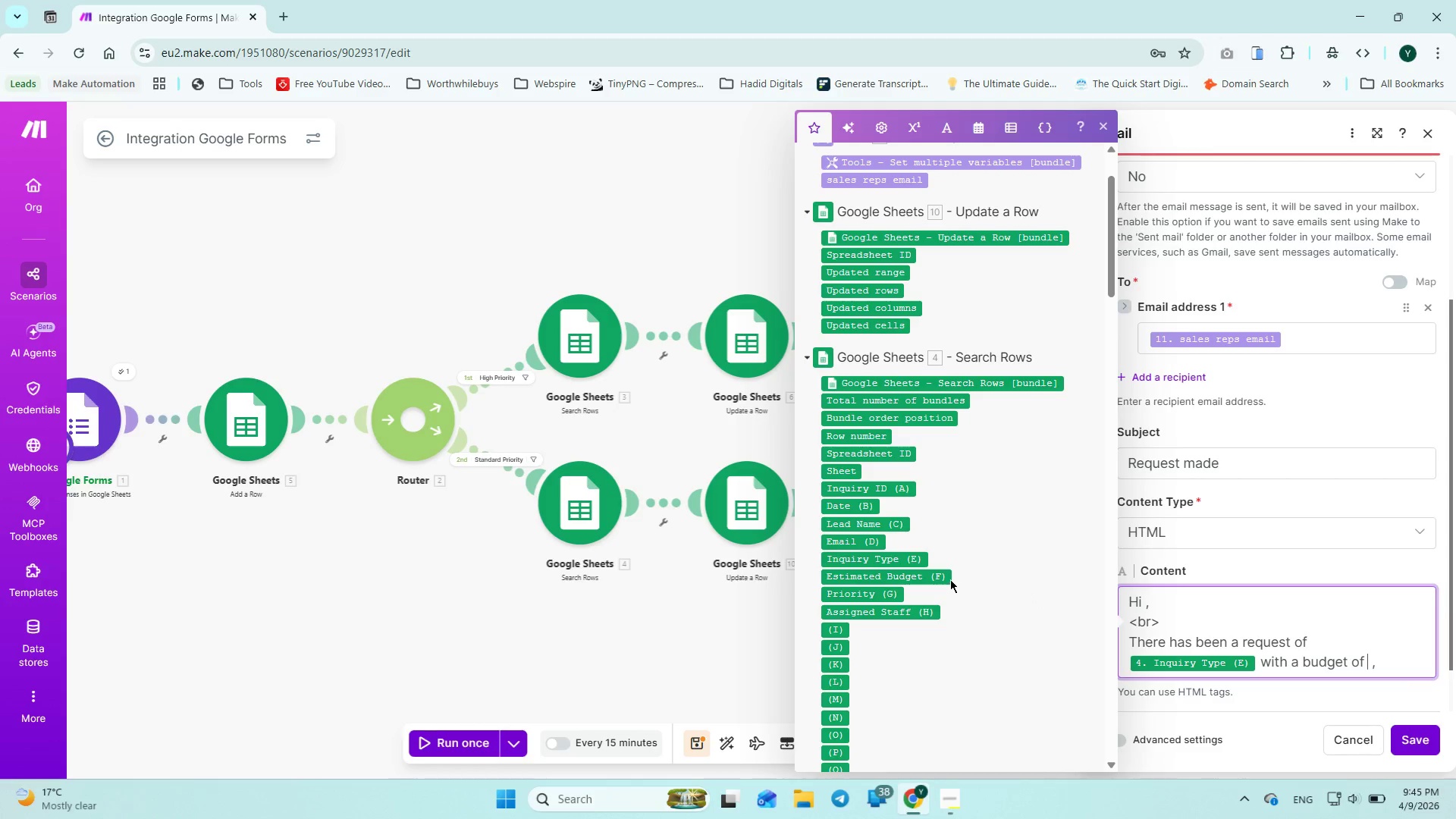 
left_click([940, 576])
 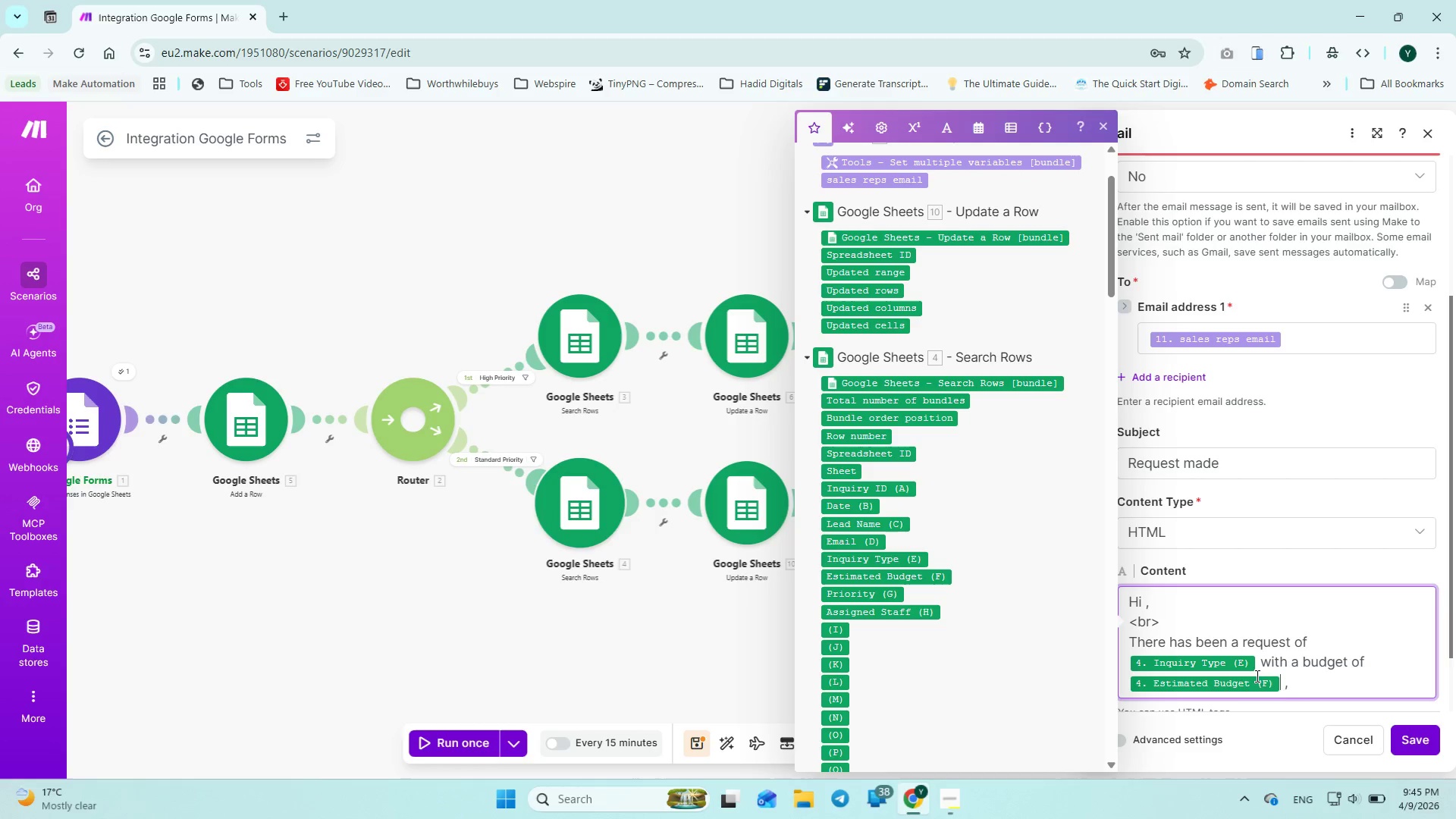 
left_click([1307, 692])
 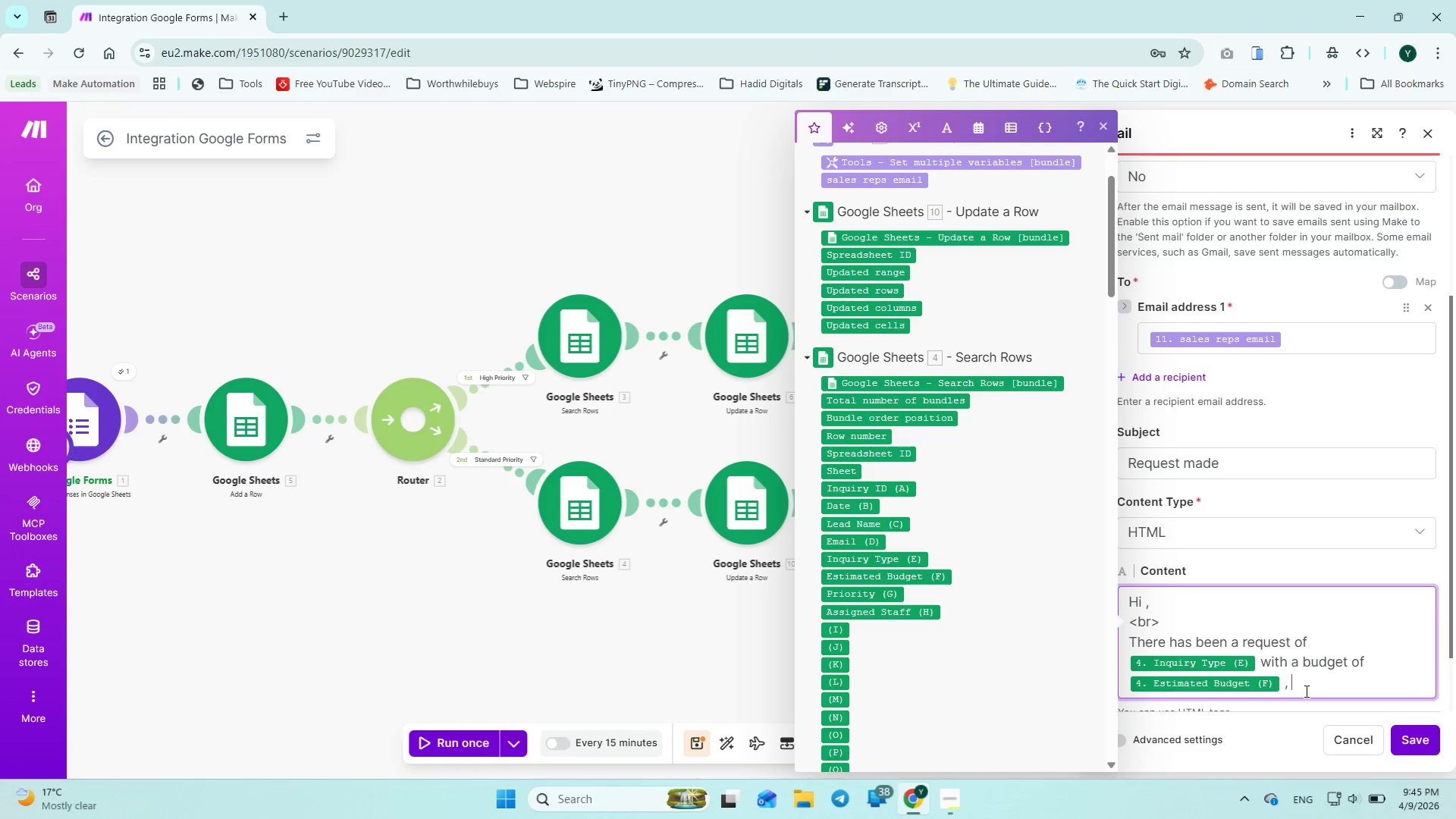 
key(Backspace)
key(Backspace)
key(Backspace)
key(Backspace)
type(. Check)
key(Backspace)
key(Backspace)
key(Backspace)
key(Backspace)
key(Backspace)
type(review )
 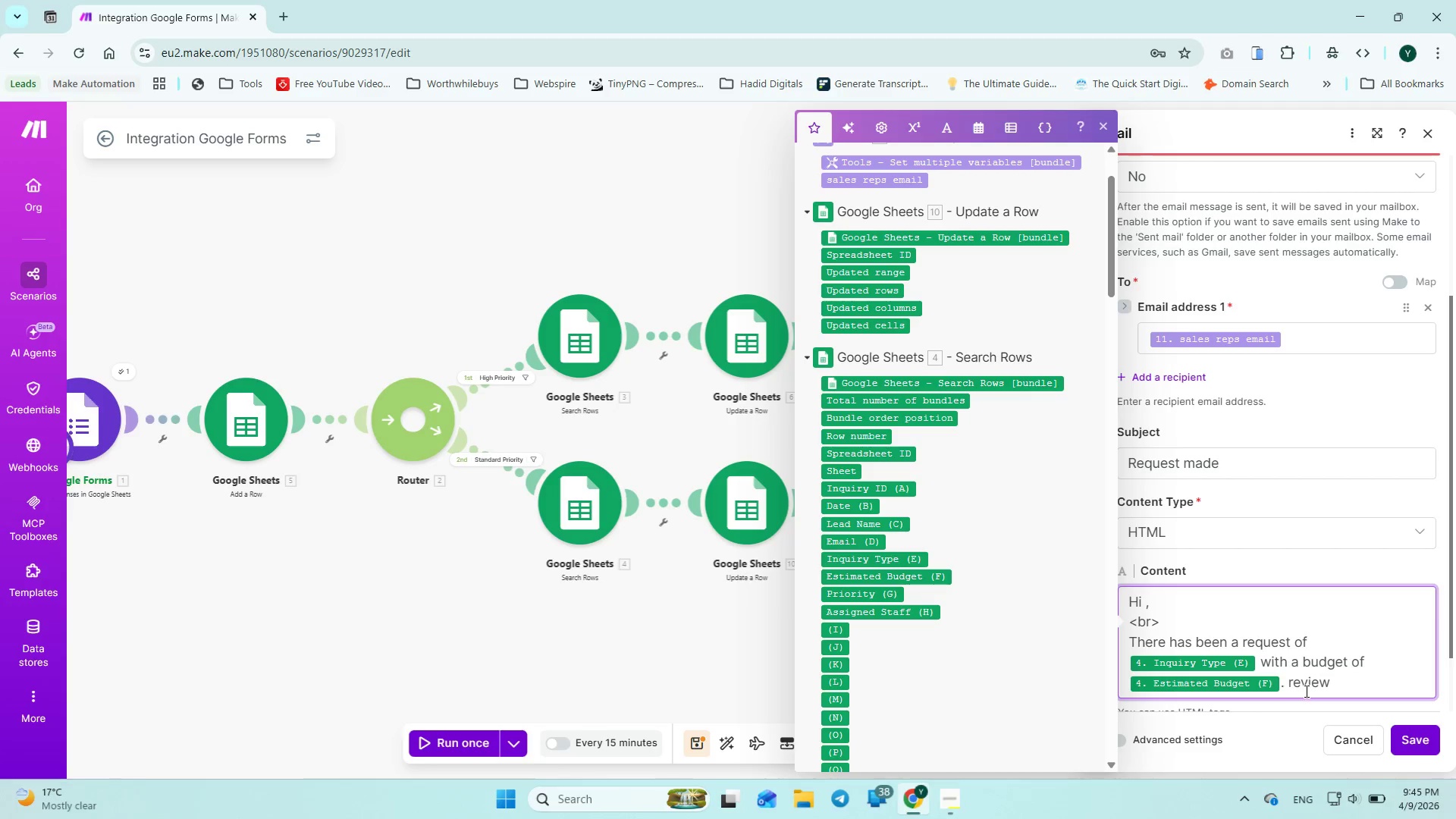 
key(ArrowLeft)
 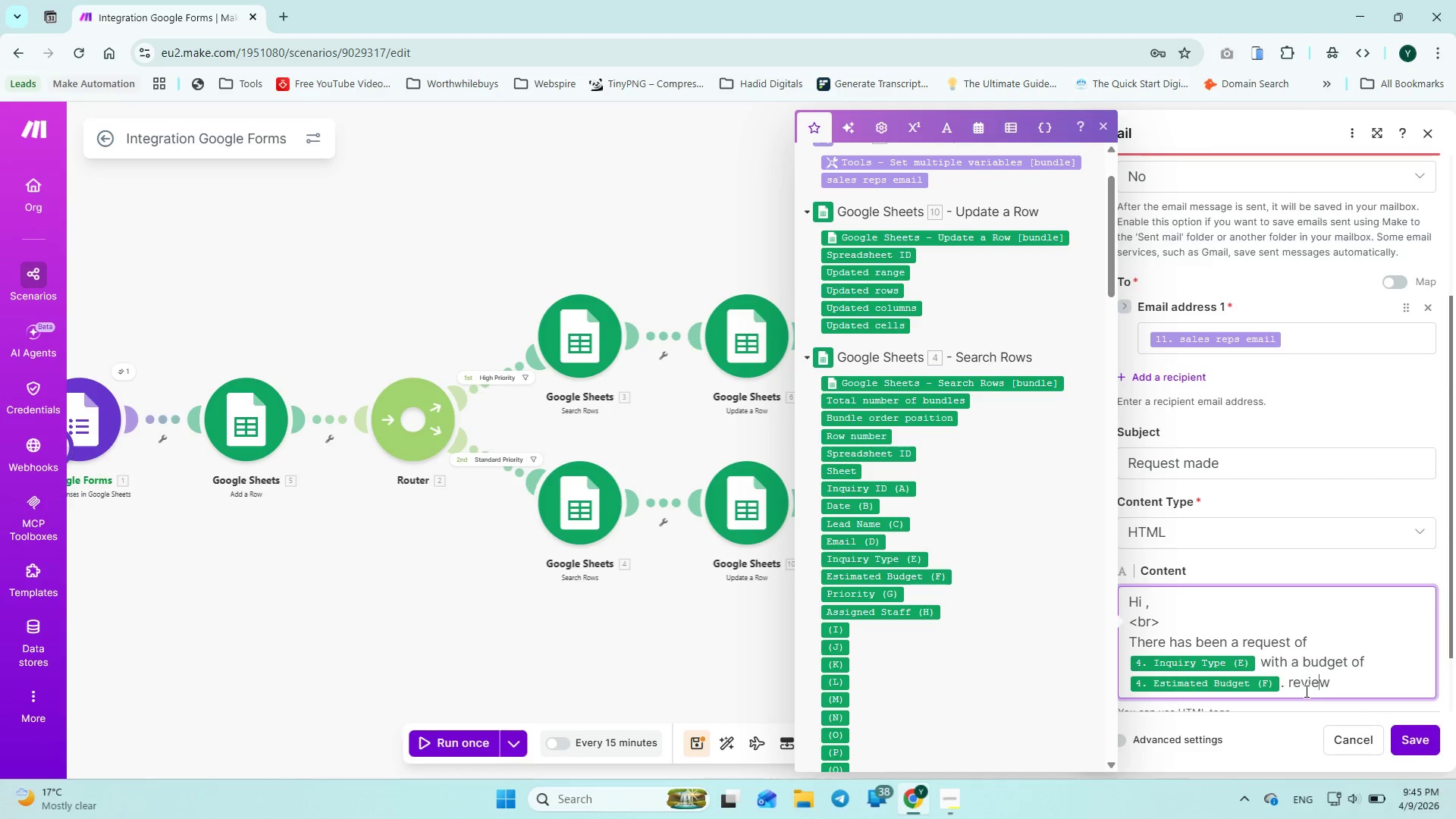 
key(ArrowLeft)
 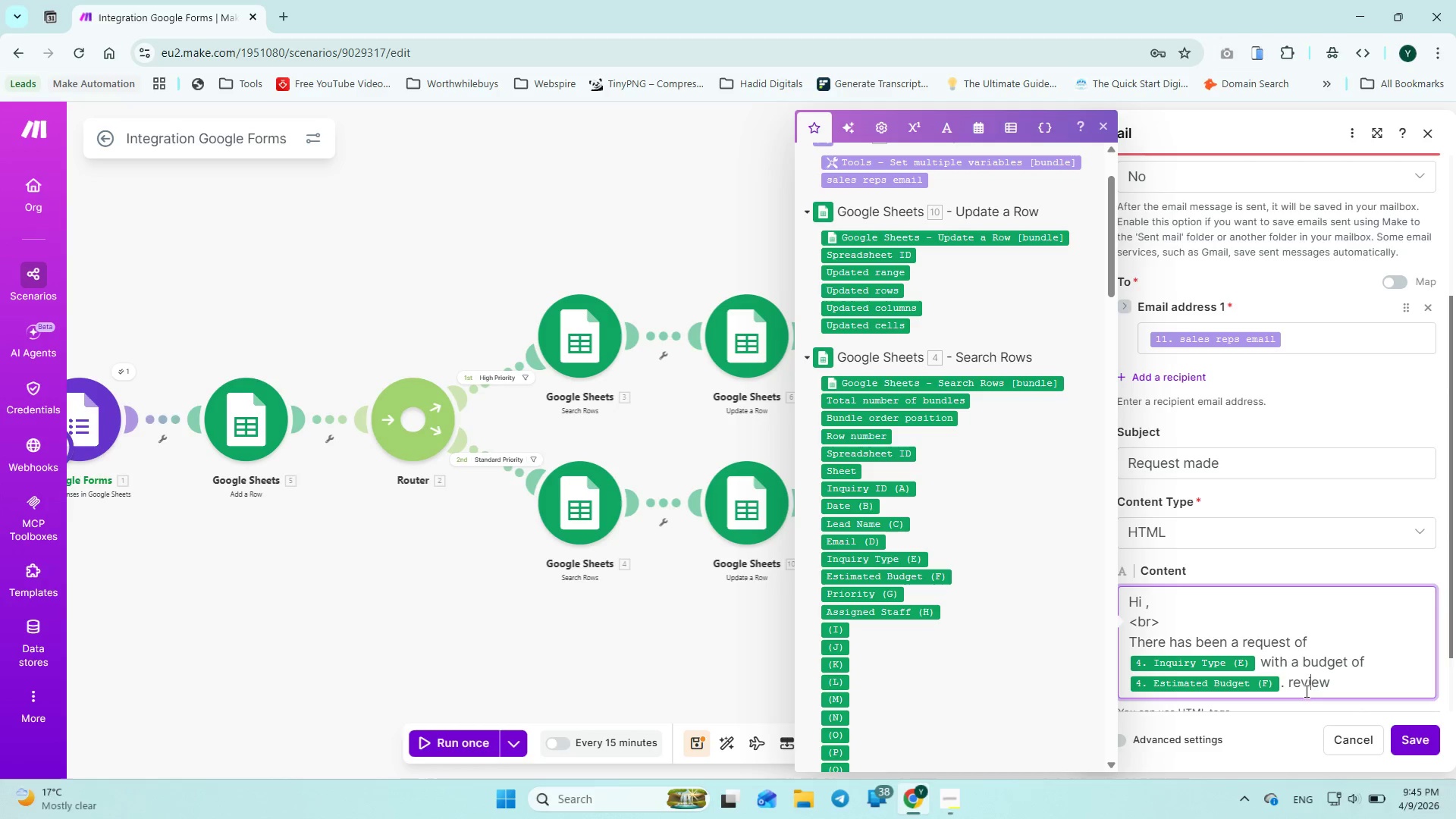 
key(ArrowLeft)
 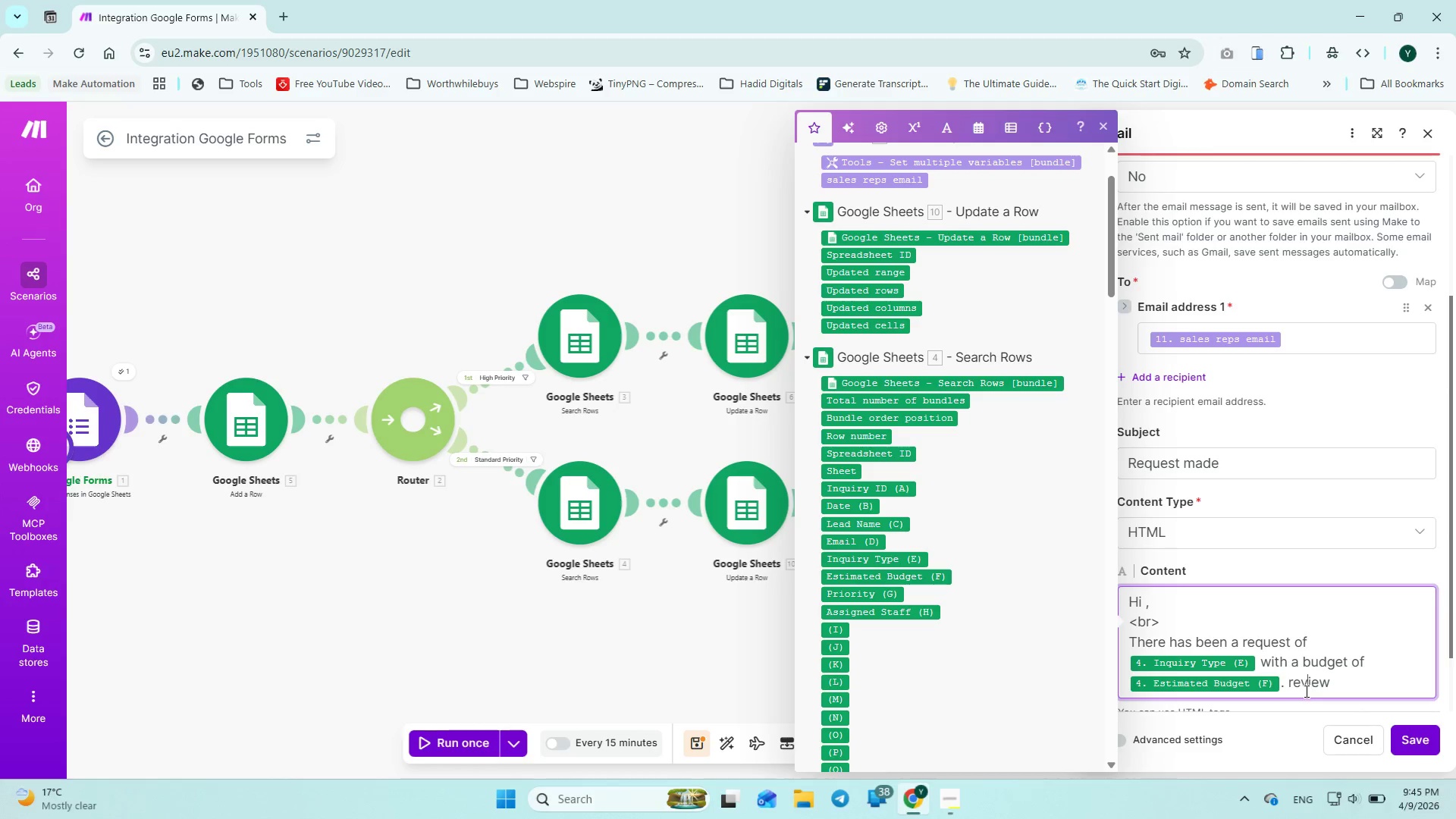 
key(ArrowLeft)
 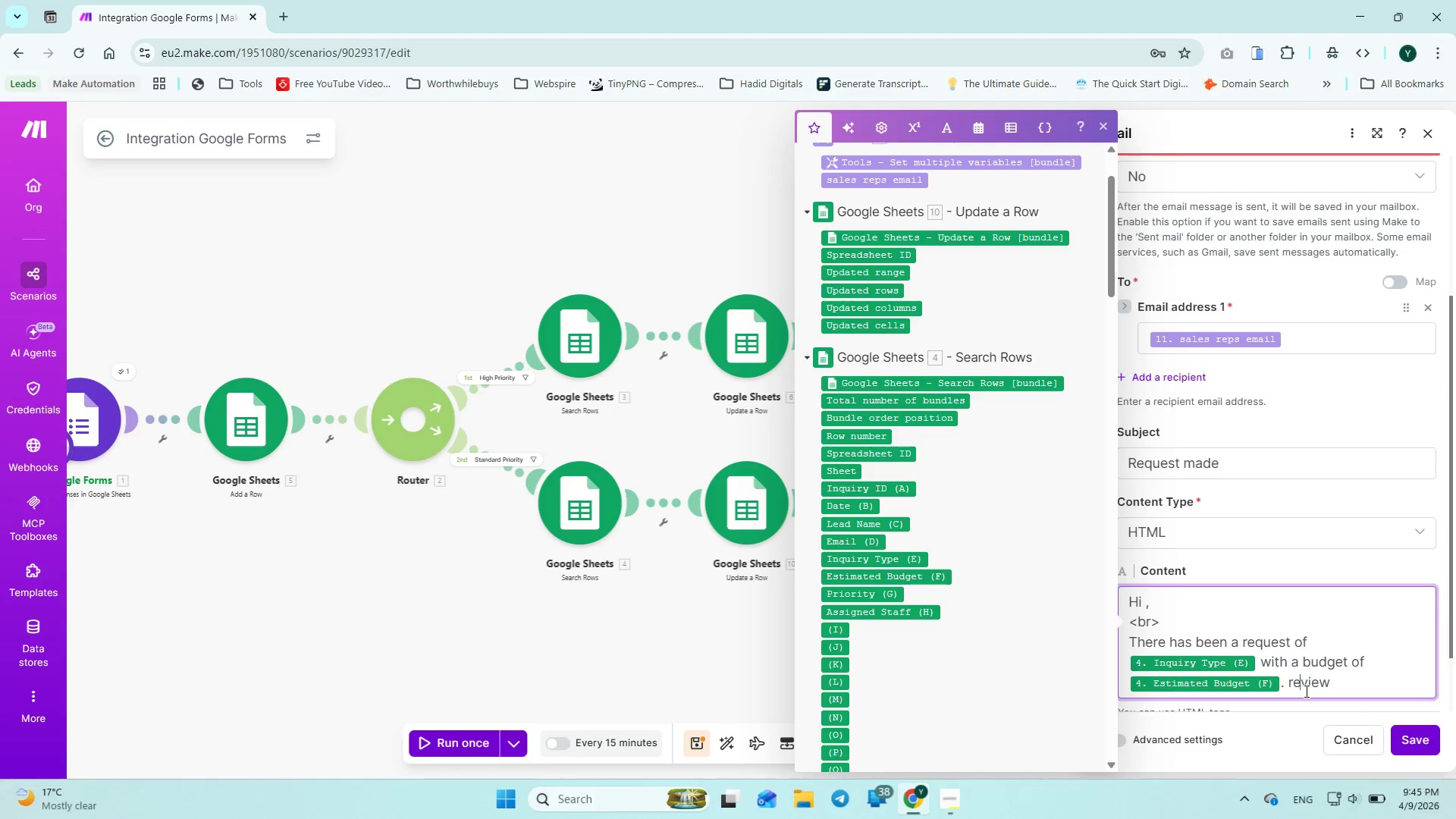 
key(ArrowLeft)
 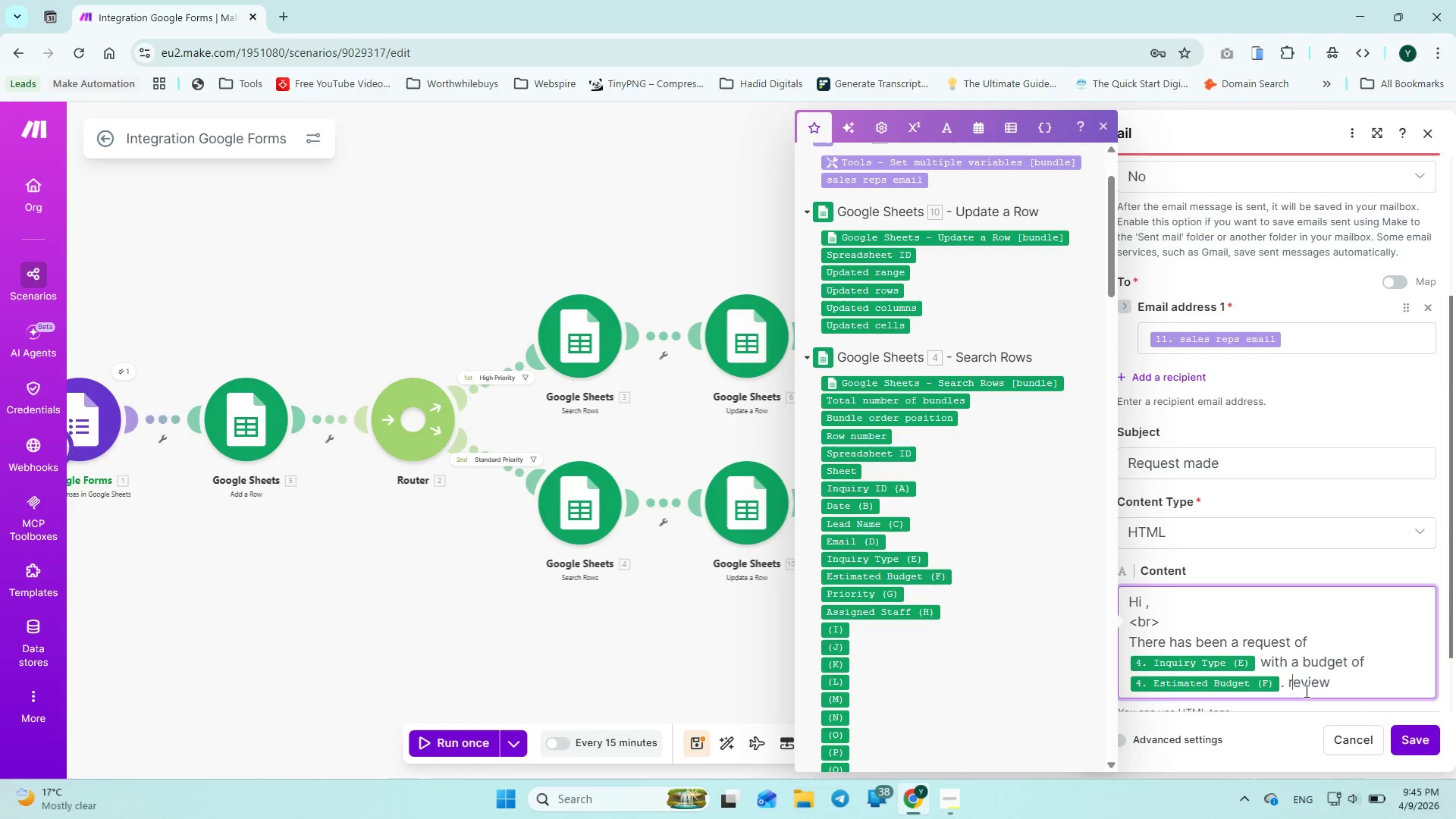 
key(ArrowLeft)
 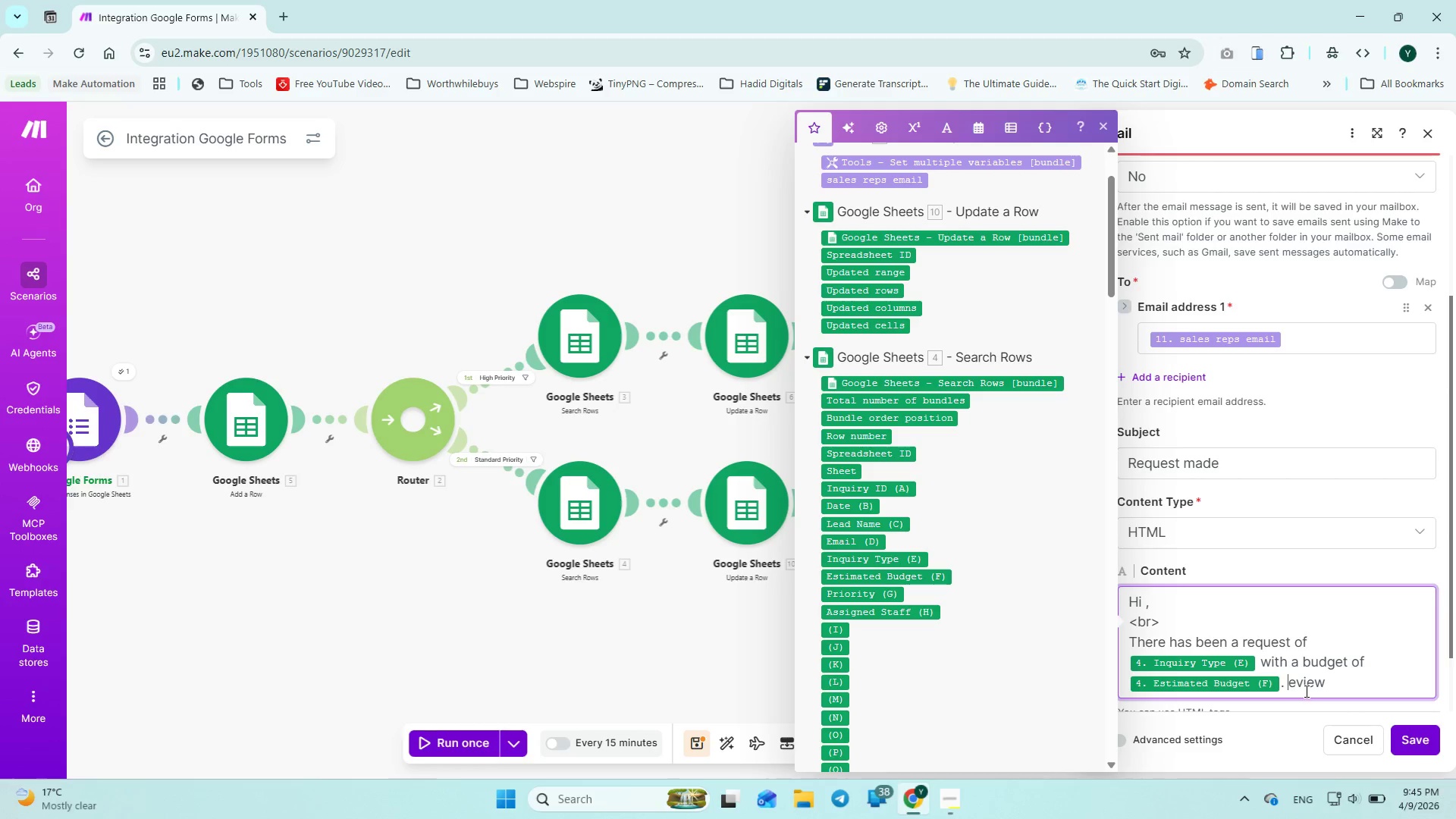 
key(Backspace)
type(Rthe request and Cona)
key(Backspace)
type(tact the lead )
 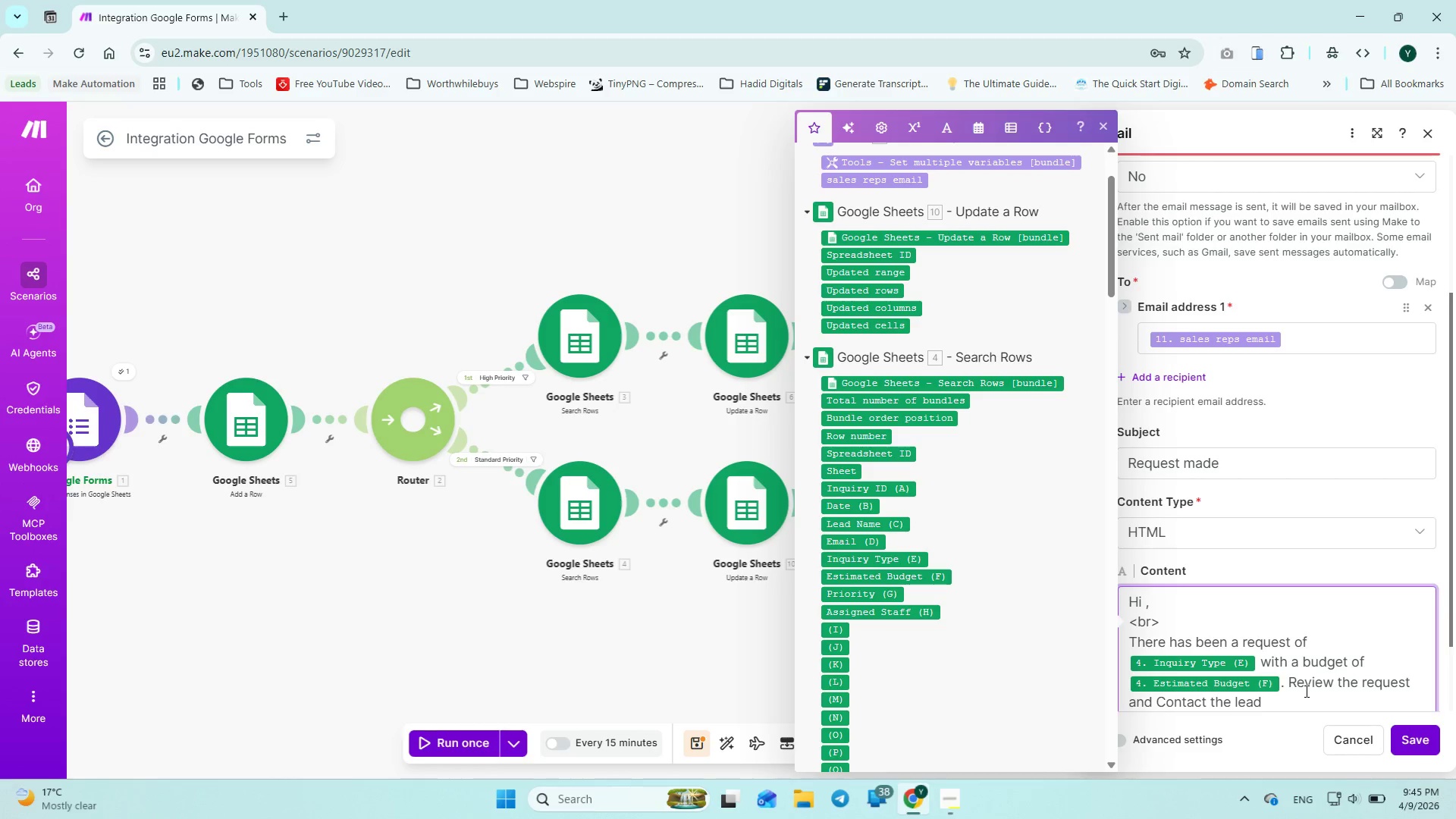 
 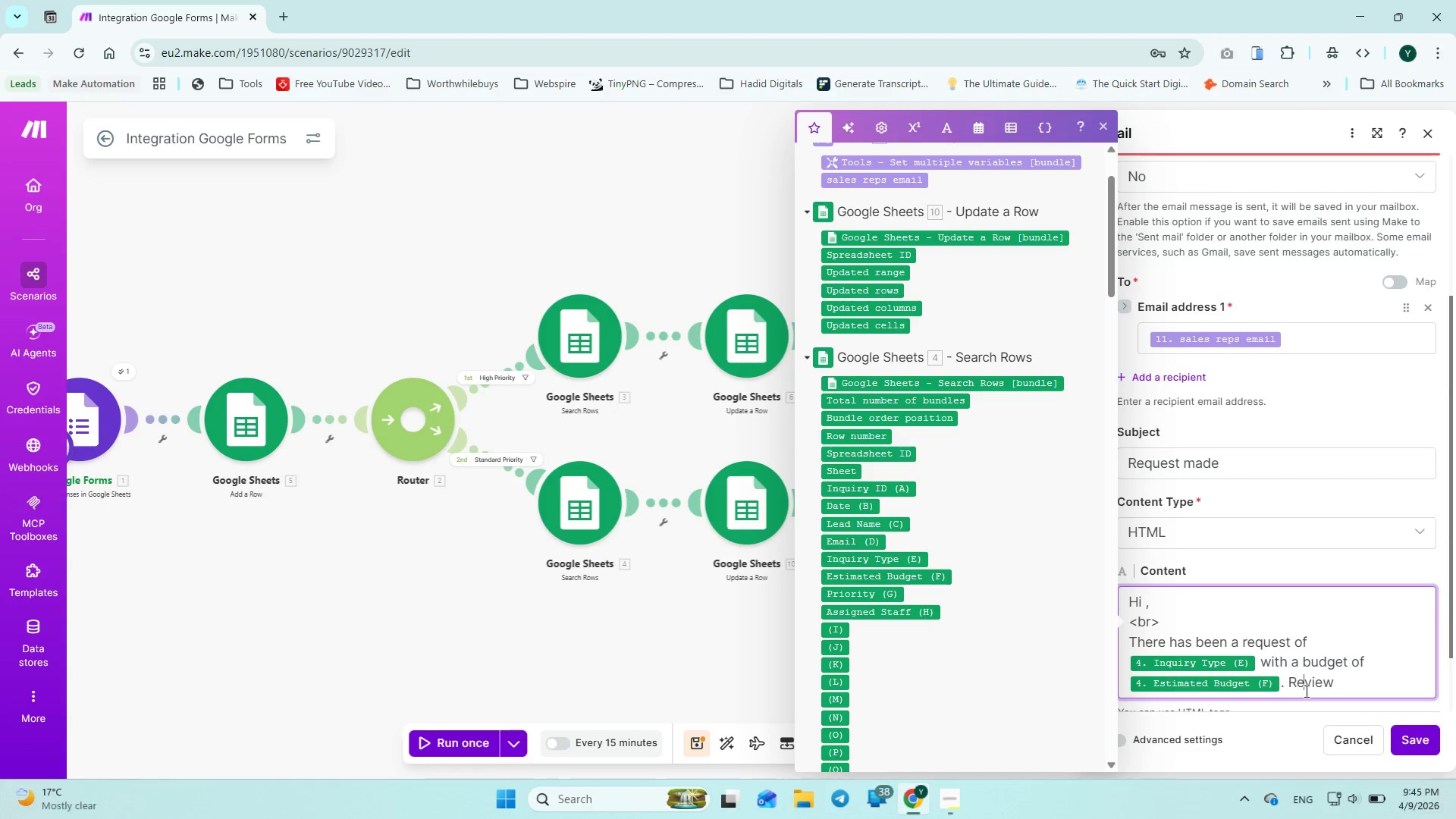 
hold_key(key=ArrowRight, duration=0.77)
 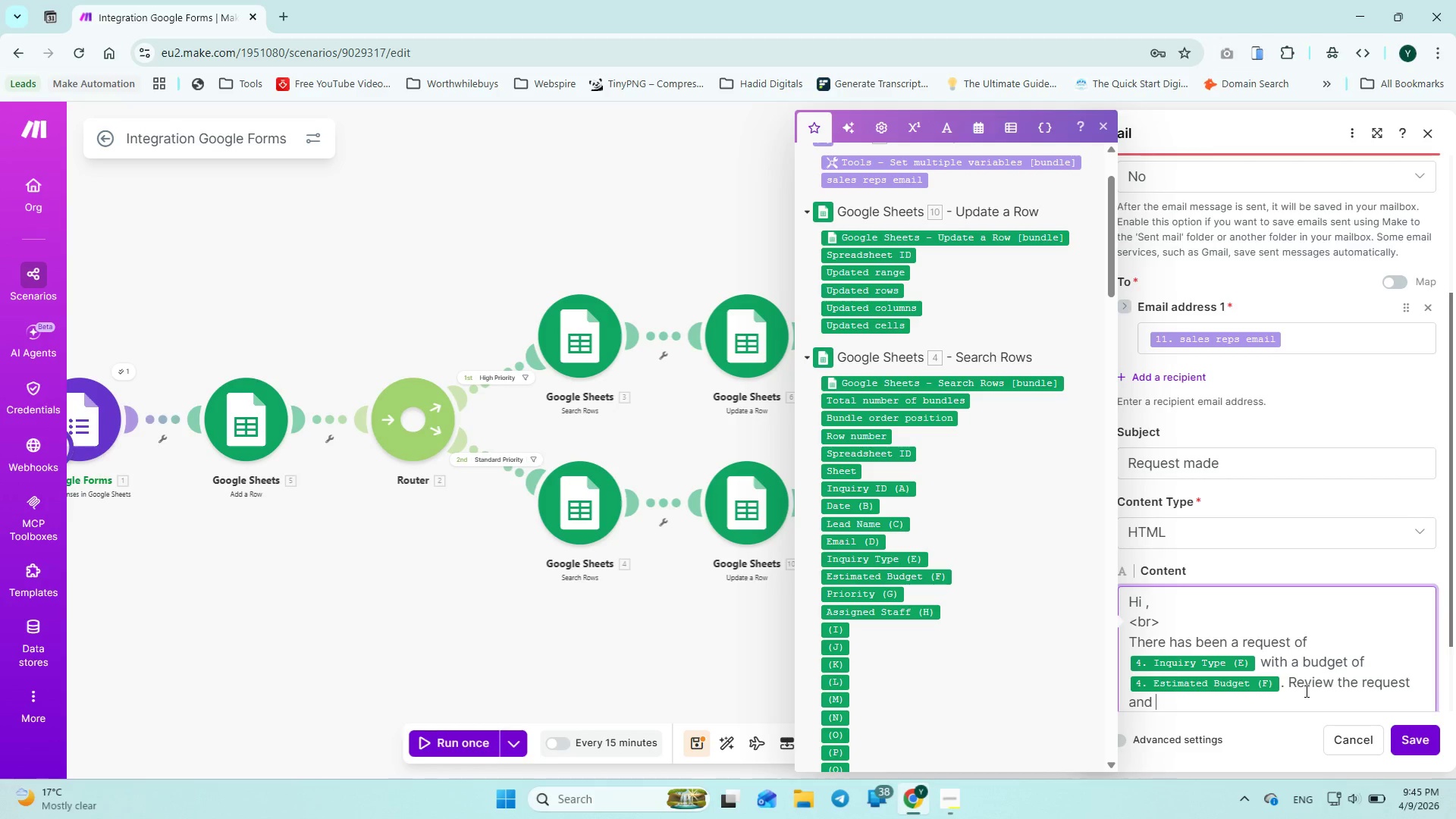 
left_click([855, 526])
 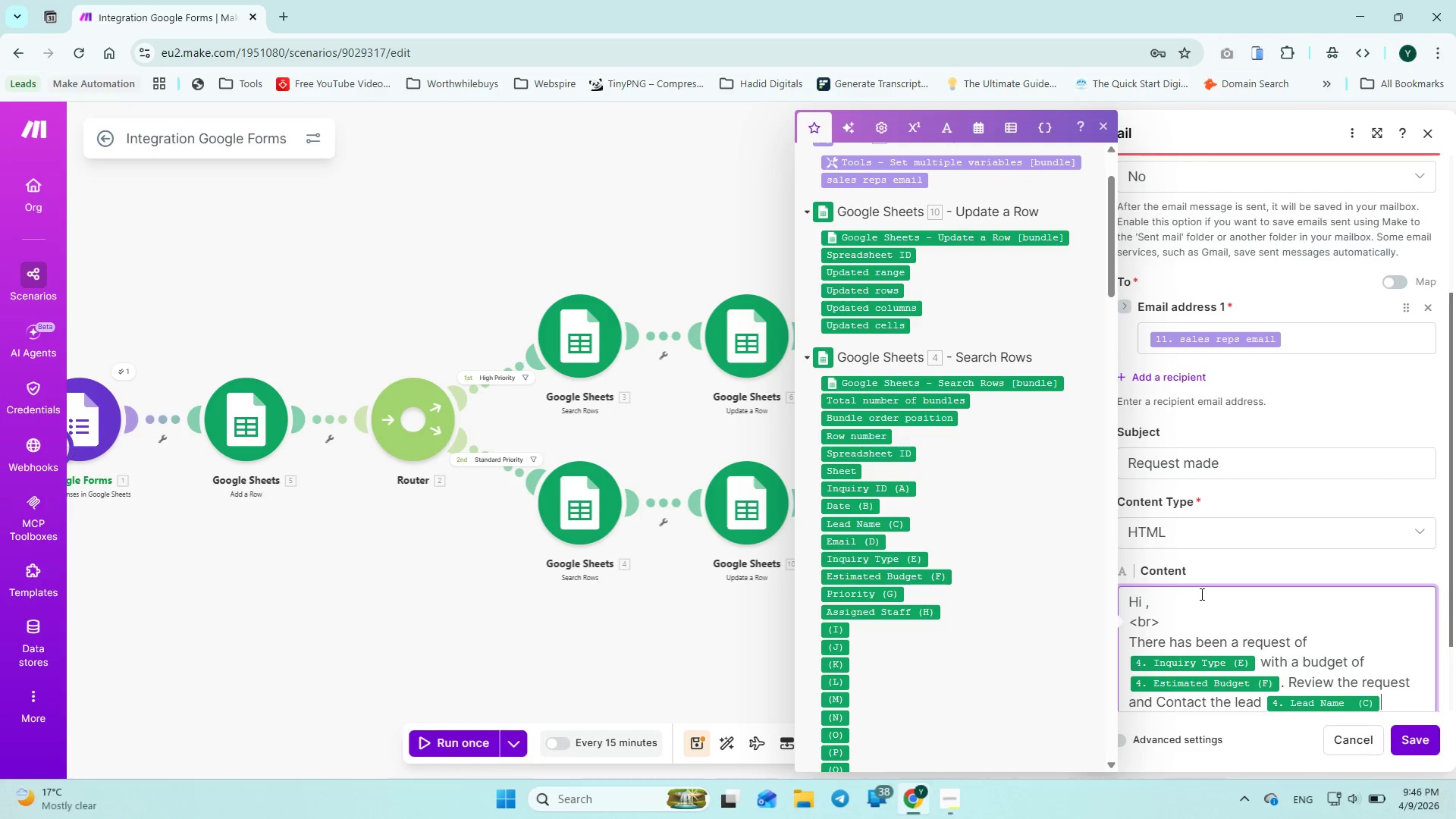 
type( accordingly.)
 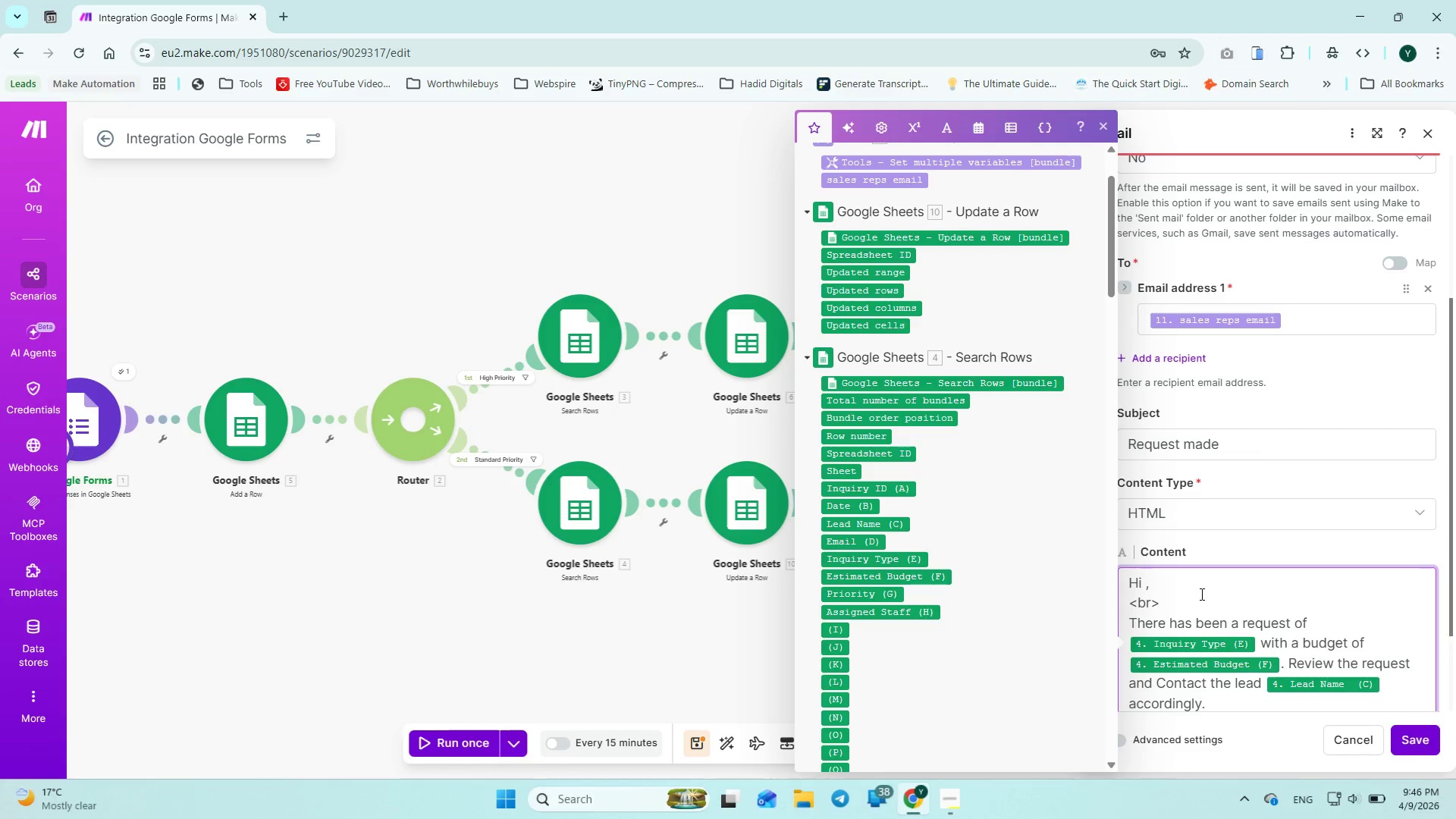 
key(Enter)
 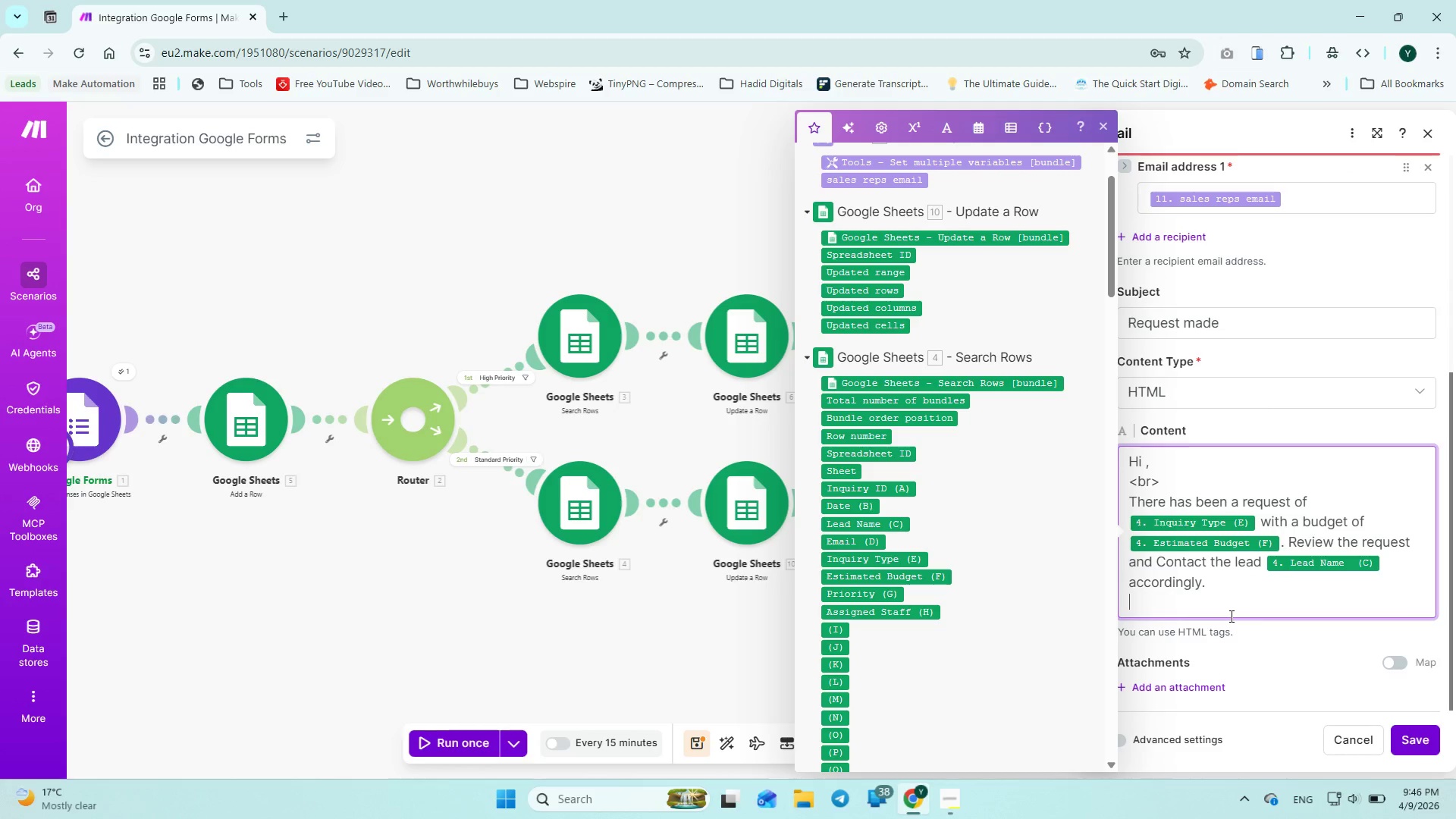 
hold_key(key=ShiftRight, duration=0.81)
 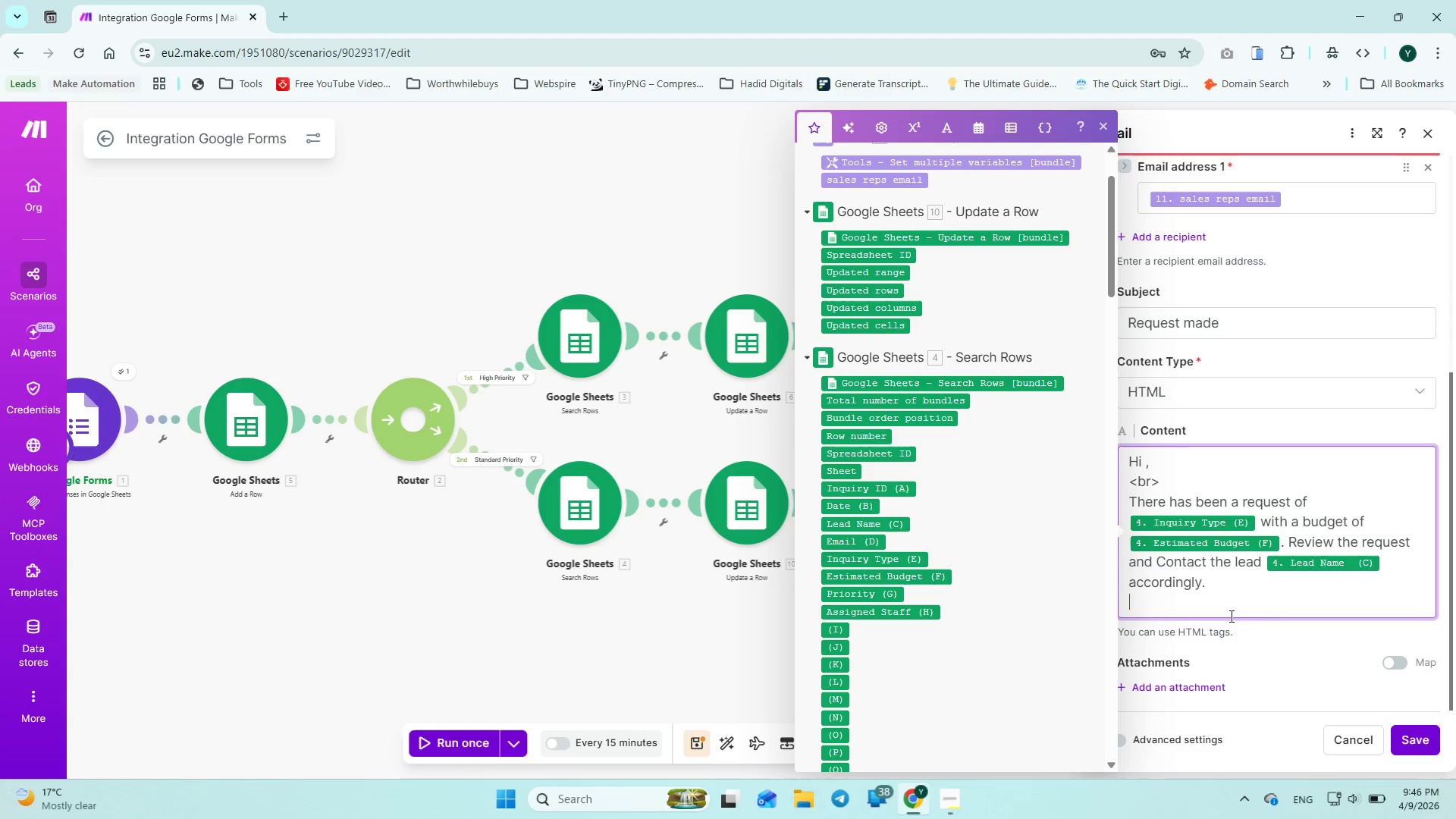 
type(<br>)
 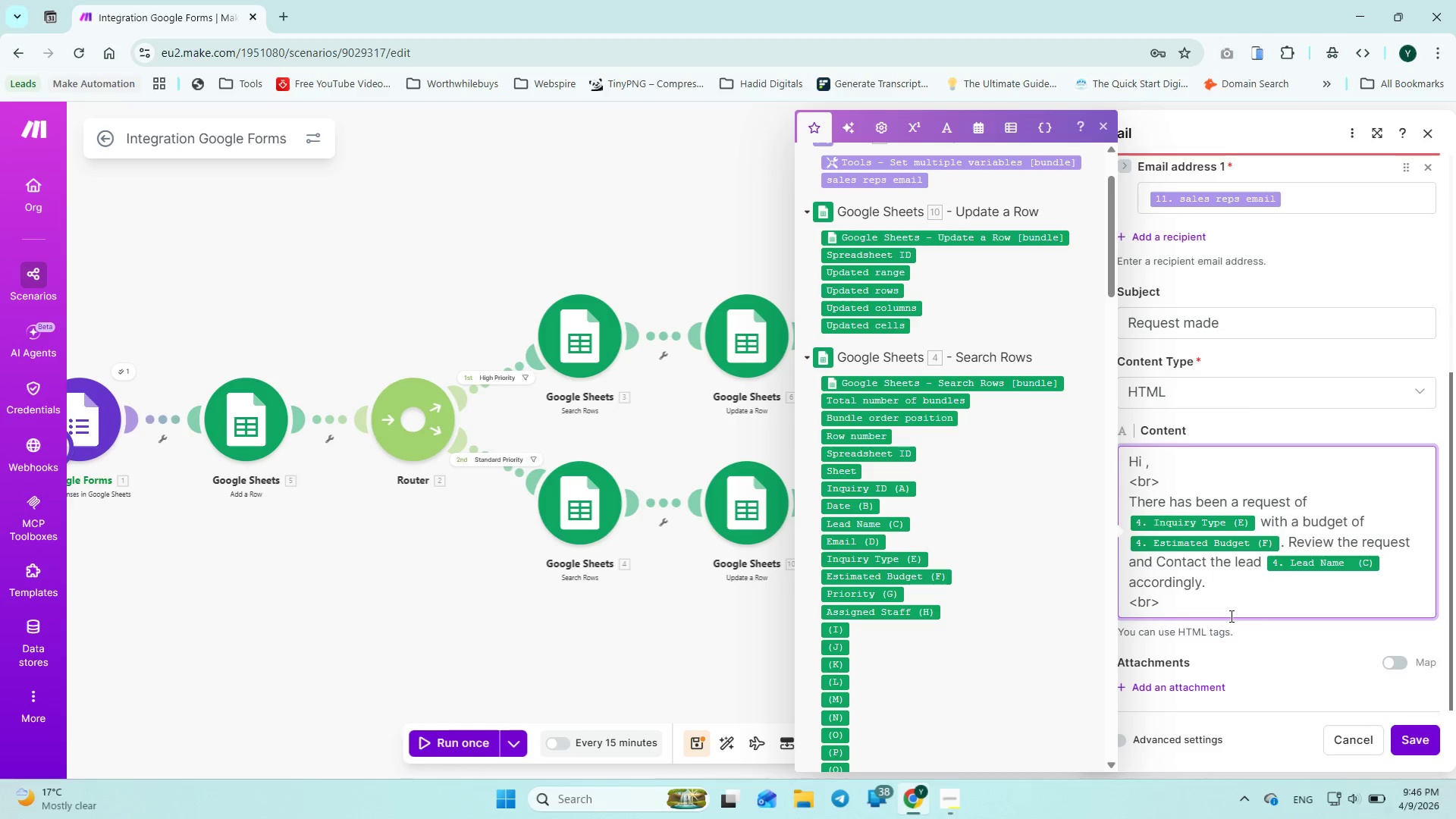 
key(Enter)
 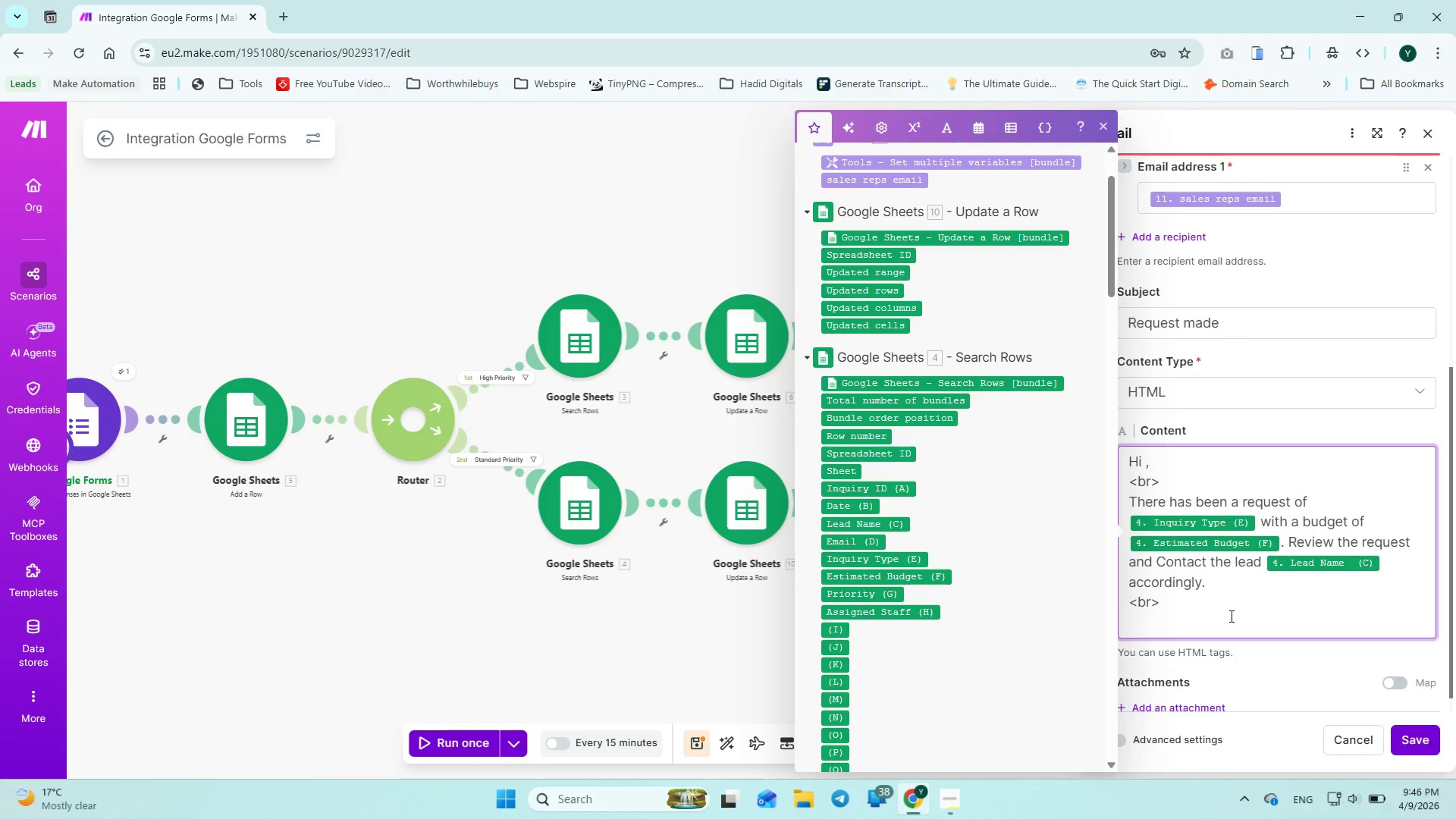 
type(You r)
key(Backspace)
key(Backspace)
type(r Manager)
 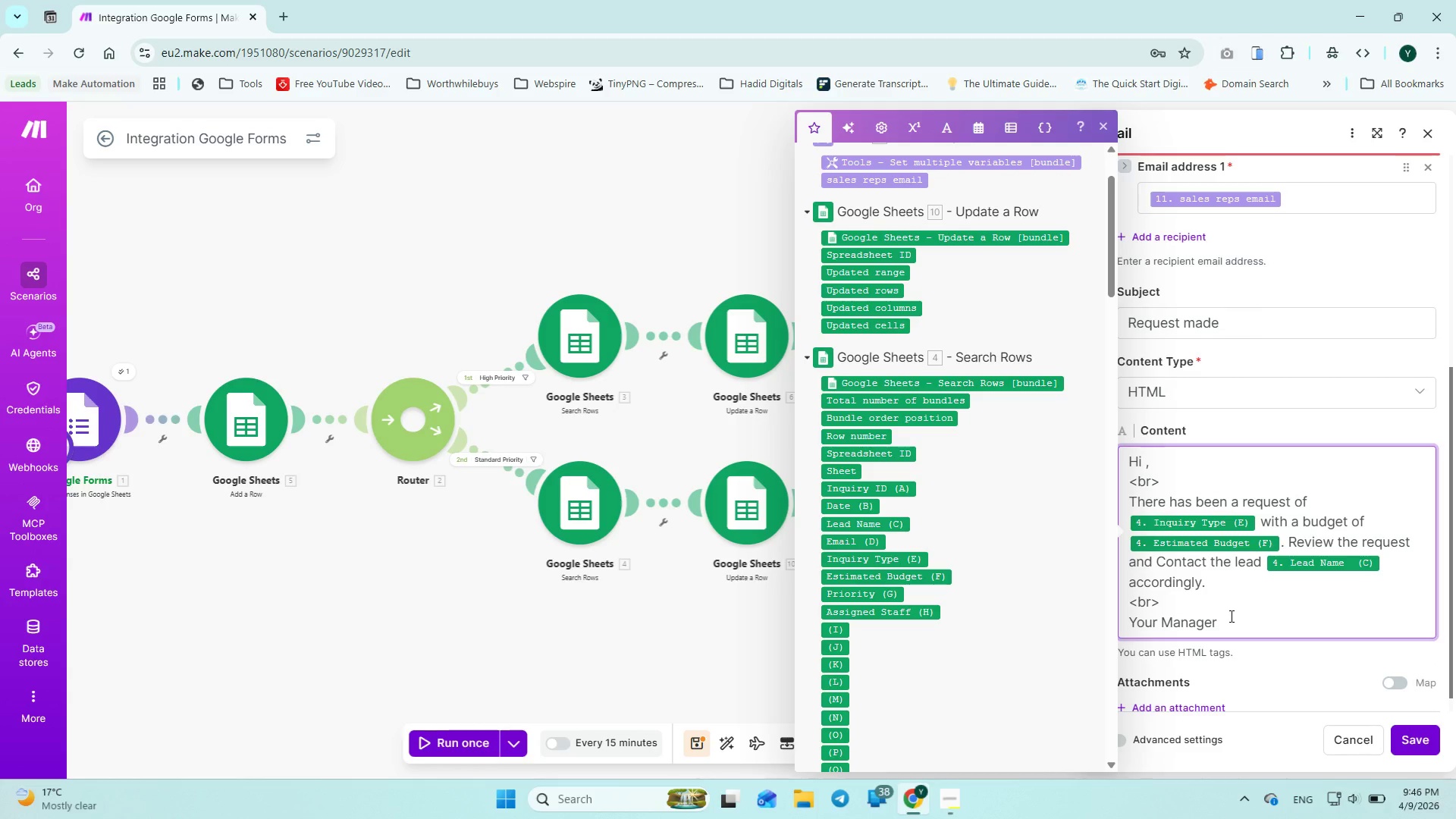 
key(Enter)
 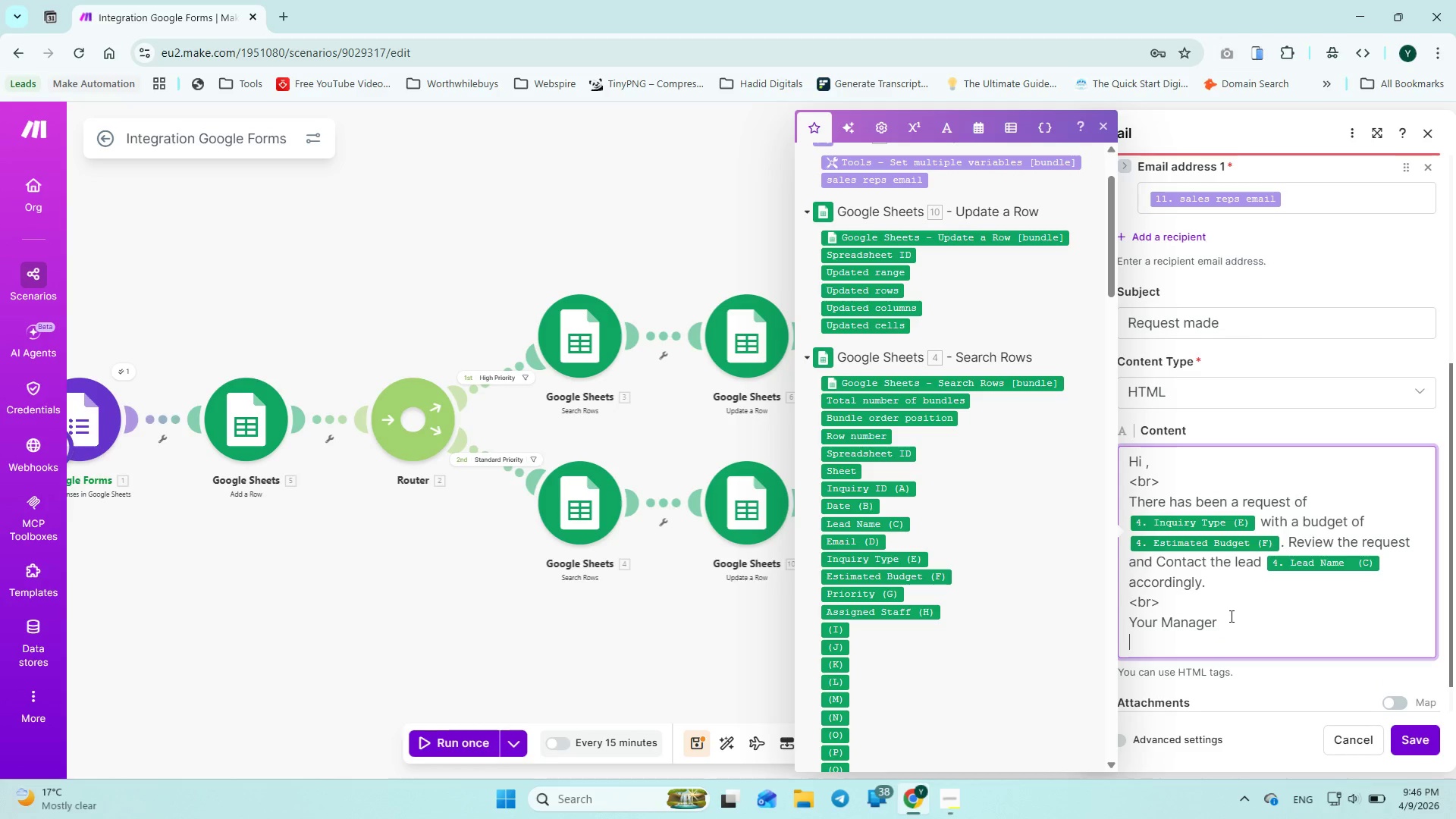 
type(<br>)
 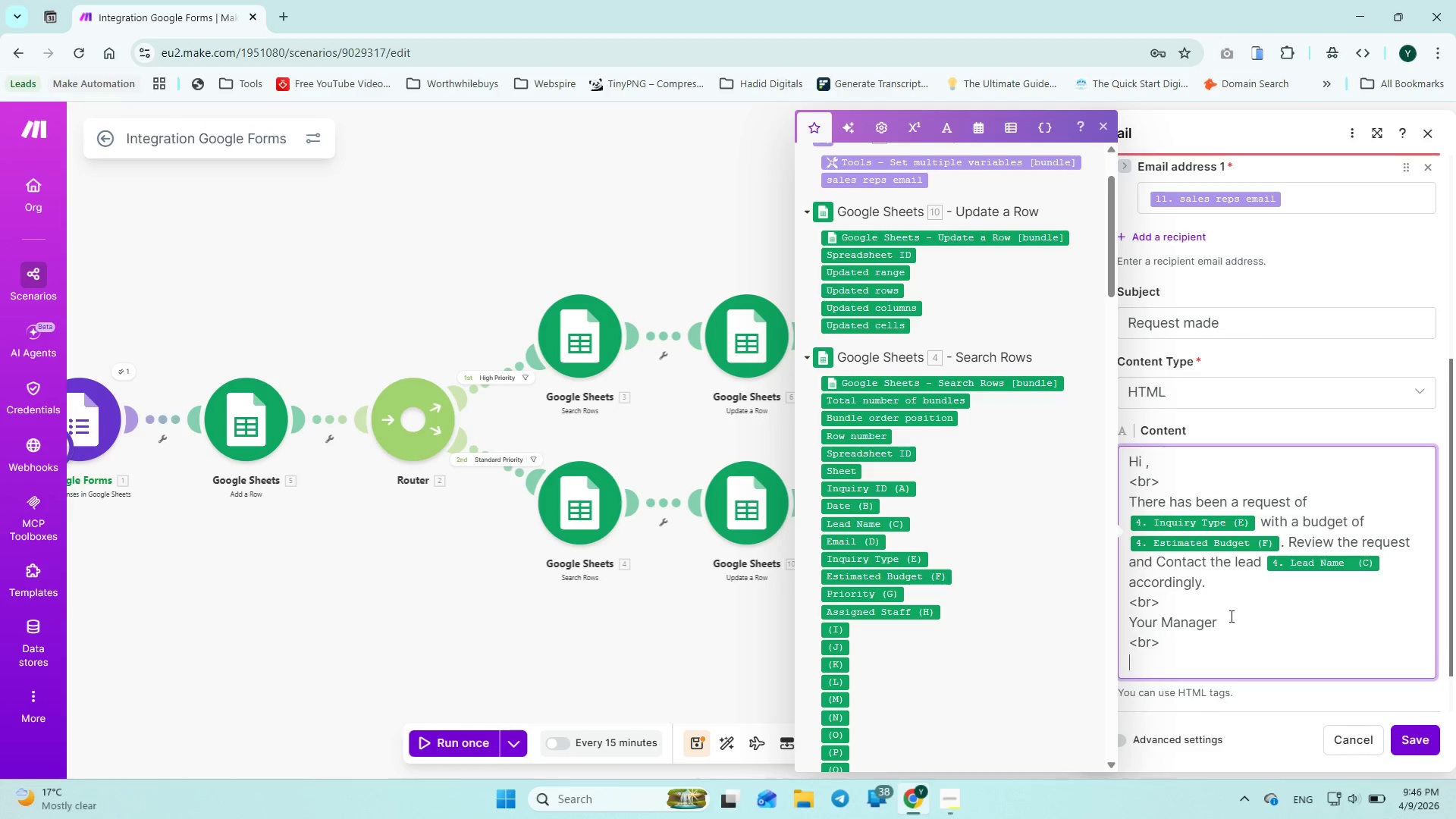 
key(Enter)
 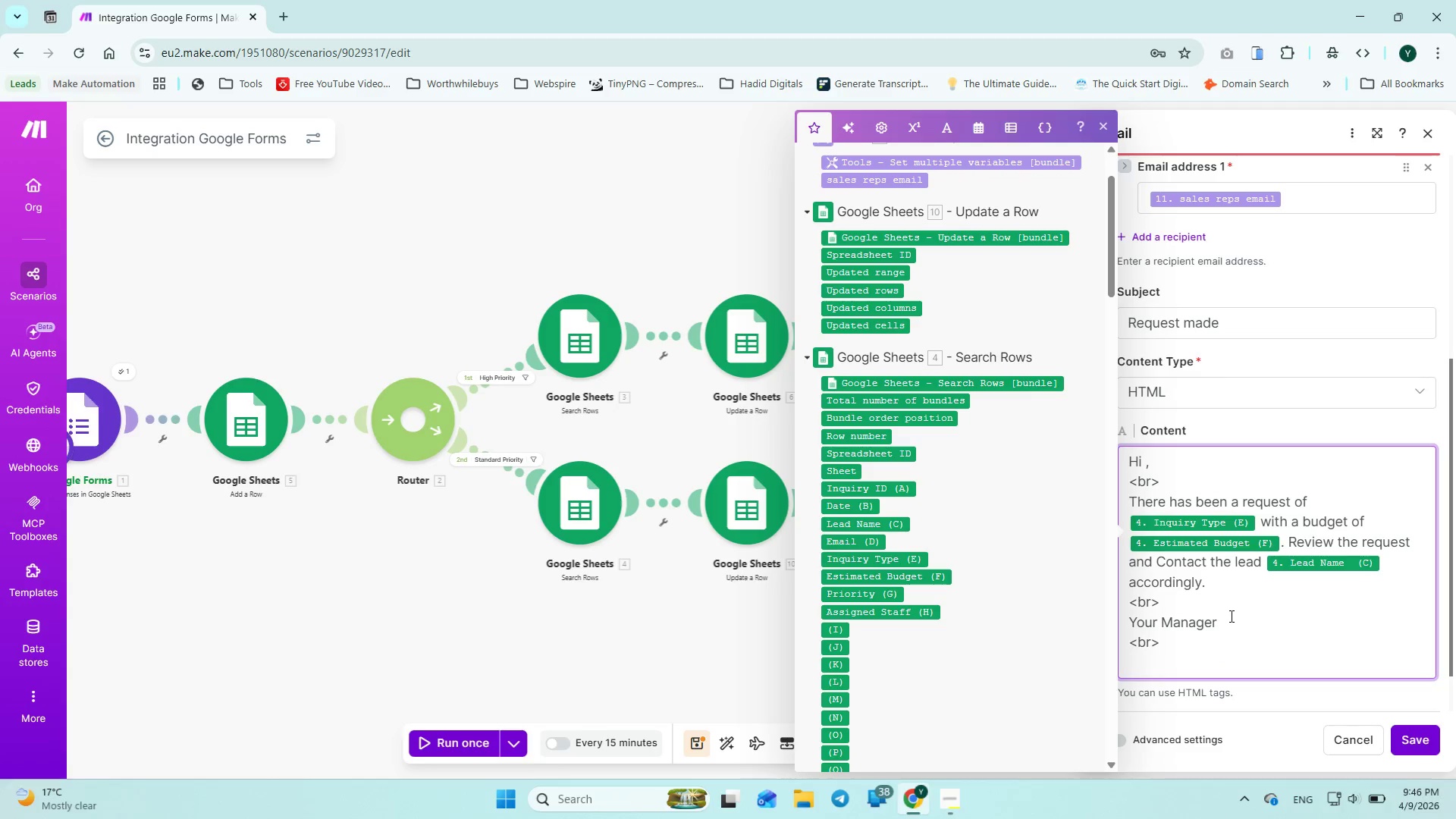 
hold_key(key=ShiftLeft, duration=1.52)
 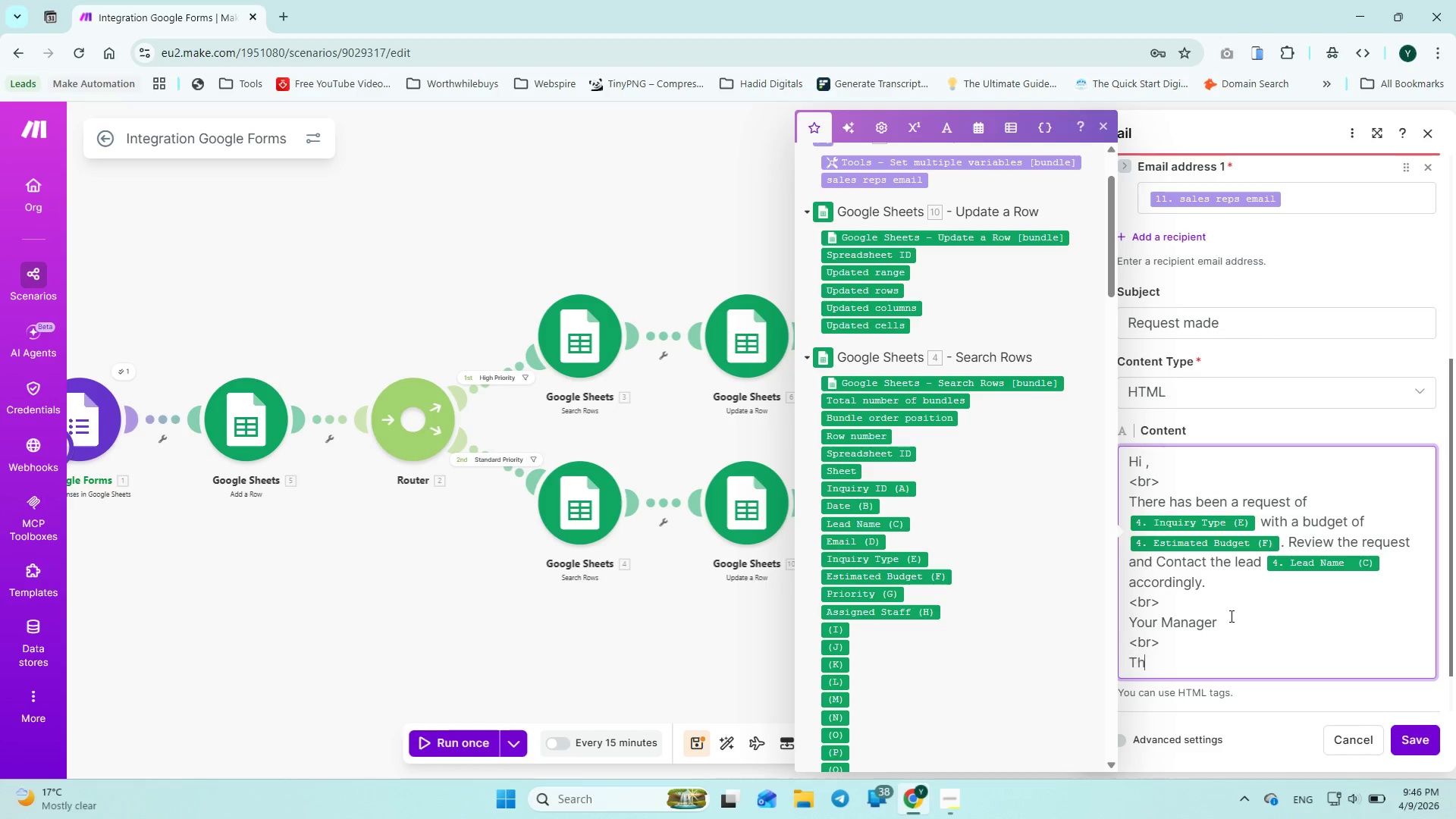 
type(Thanks)
 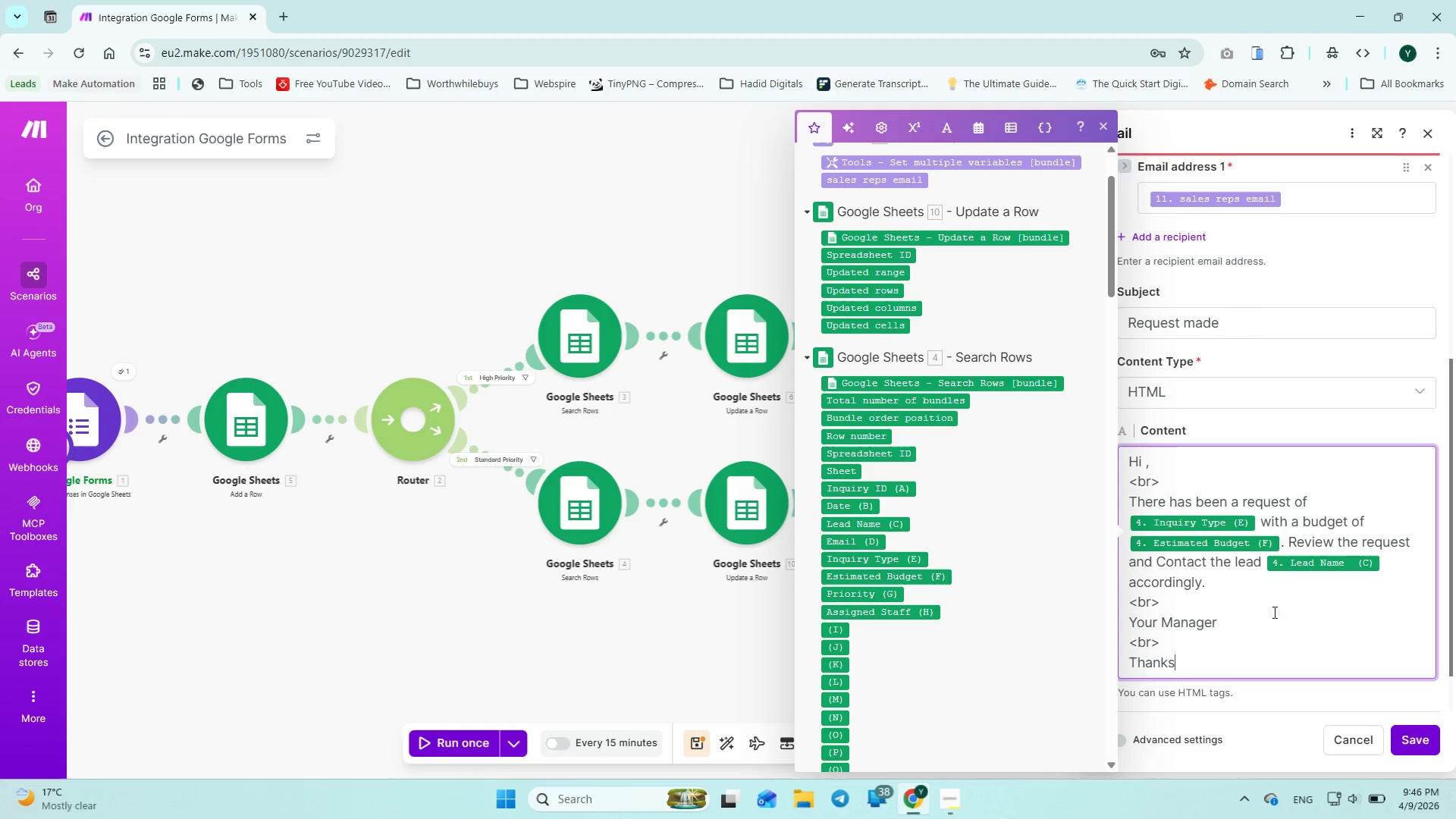 
wait(5.92)
 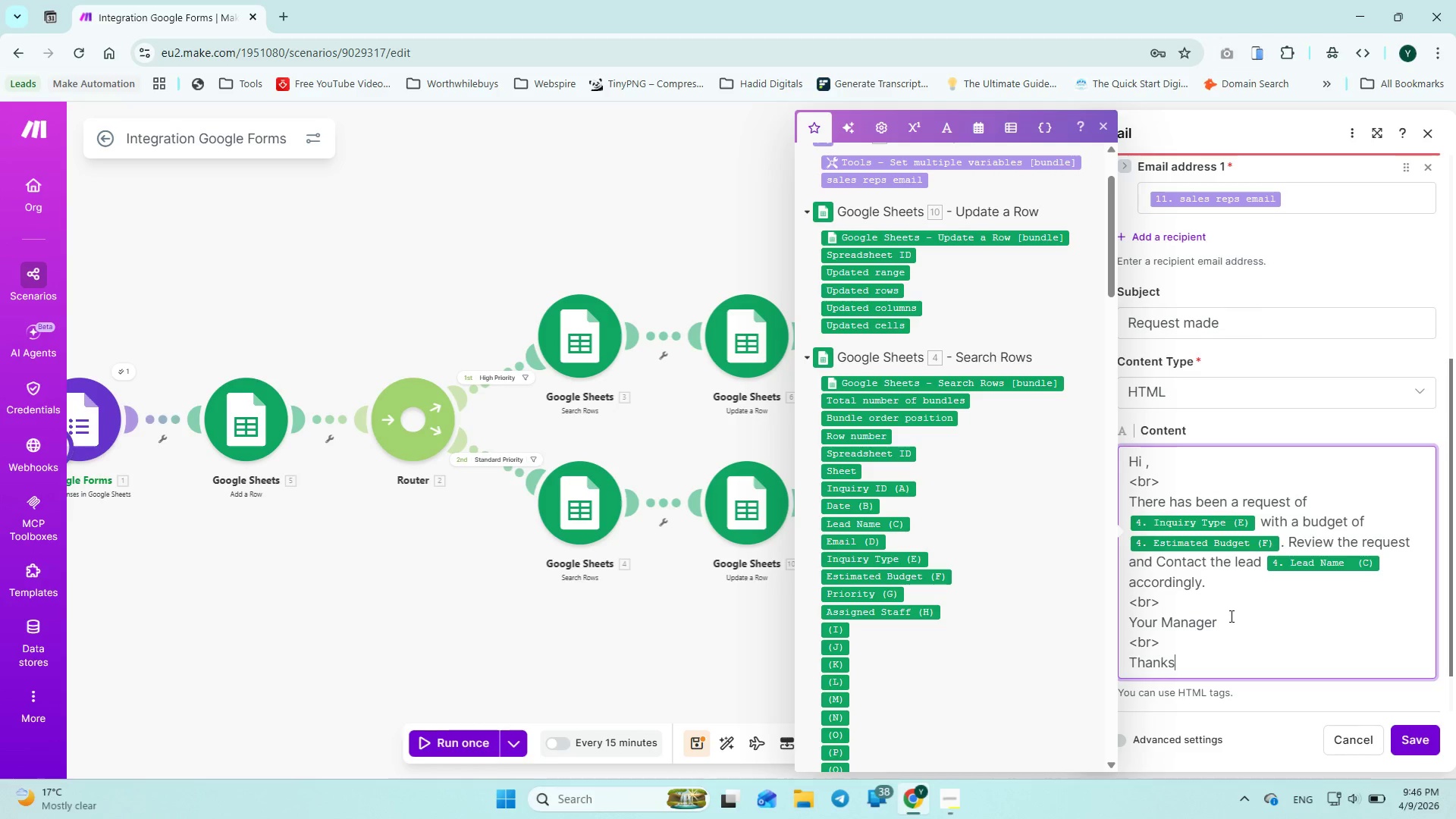 
left_click([948, 805])